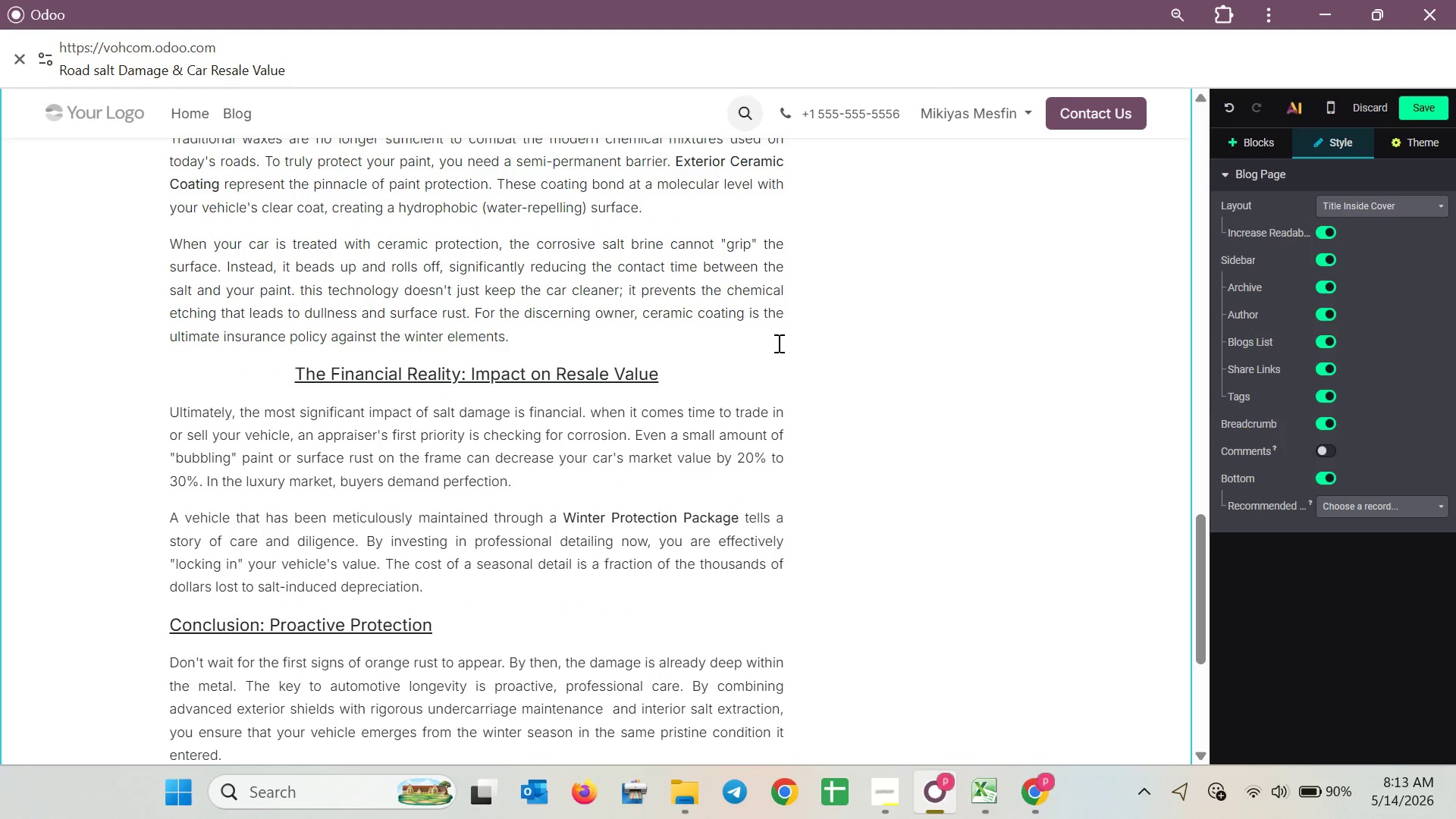 
key(Enter)
 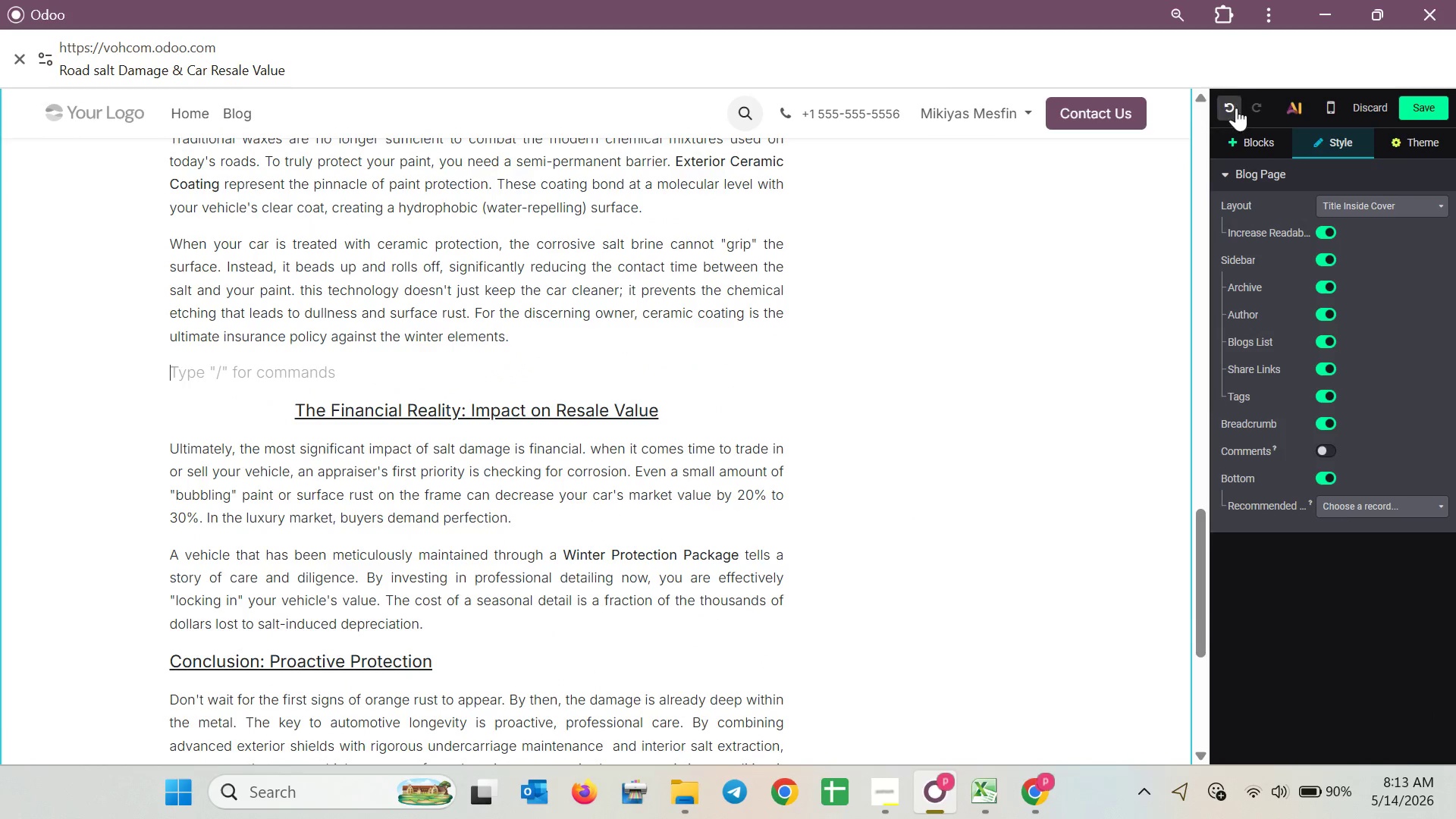 
left_click([1246, 134])
 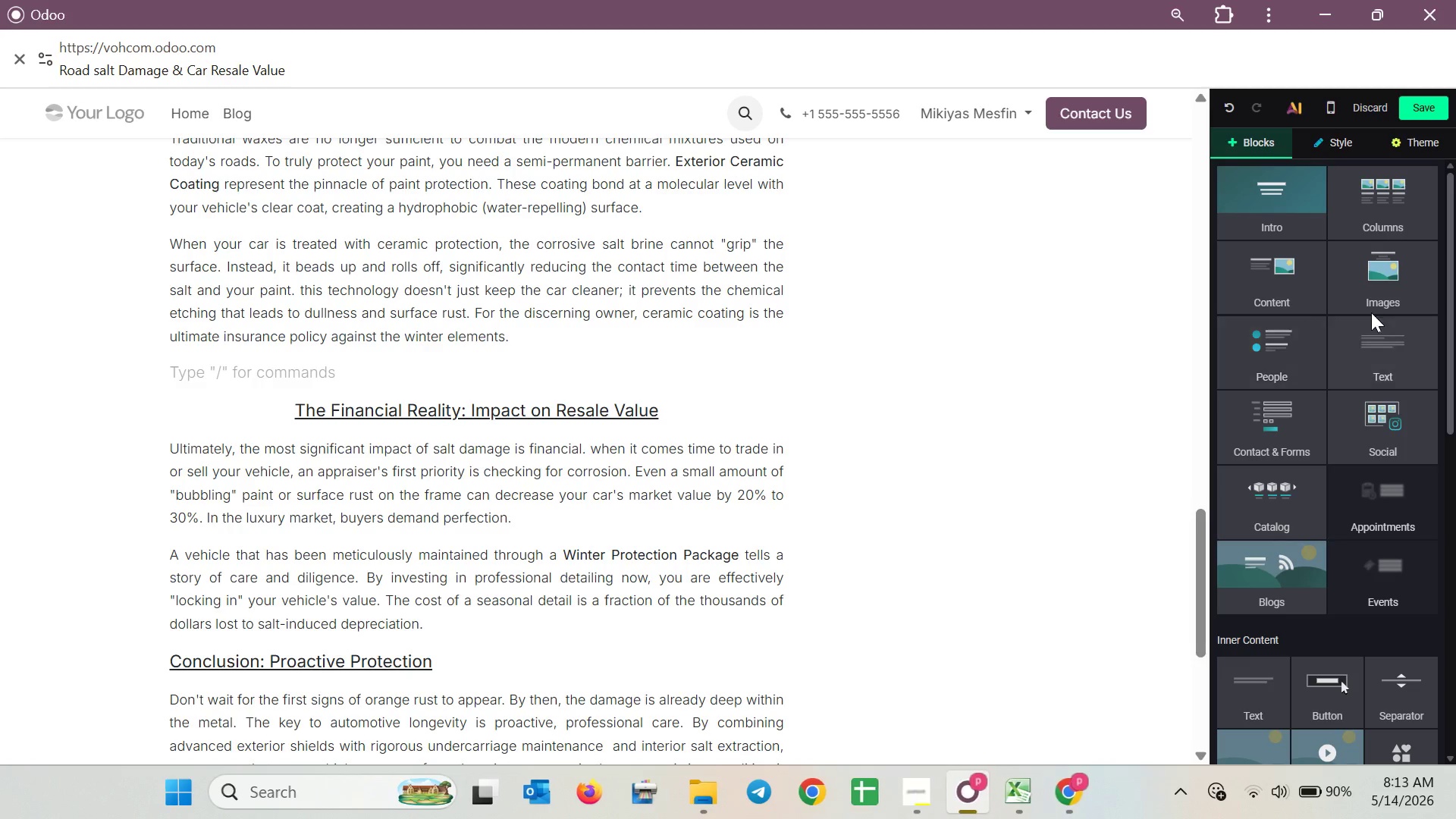 
left_click_drag(start_coordinate=[1390, 280], to_coordinate=[648, 386])
 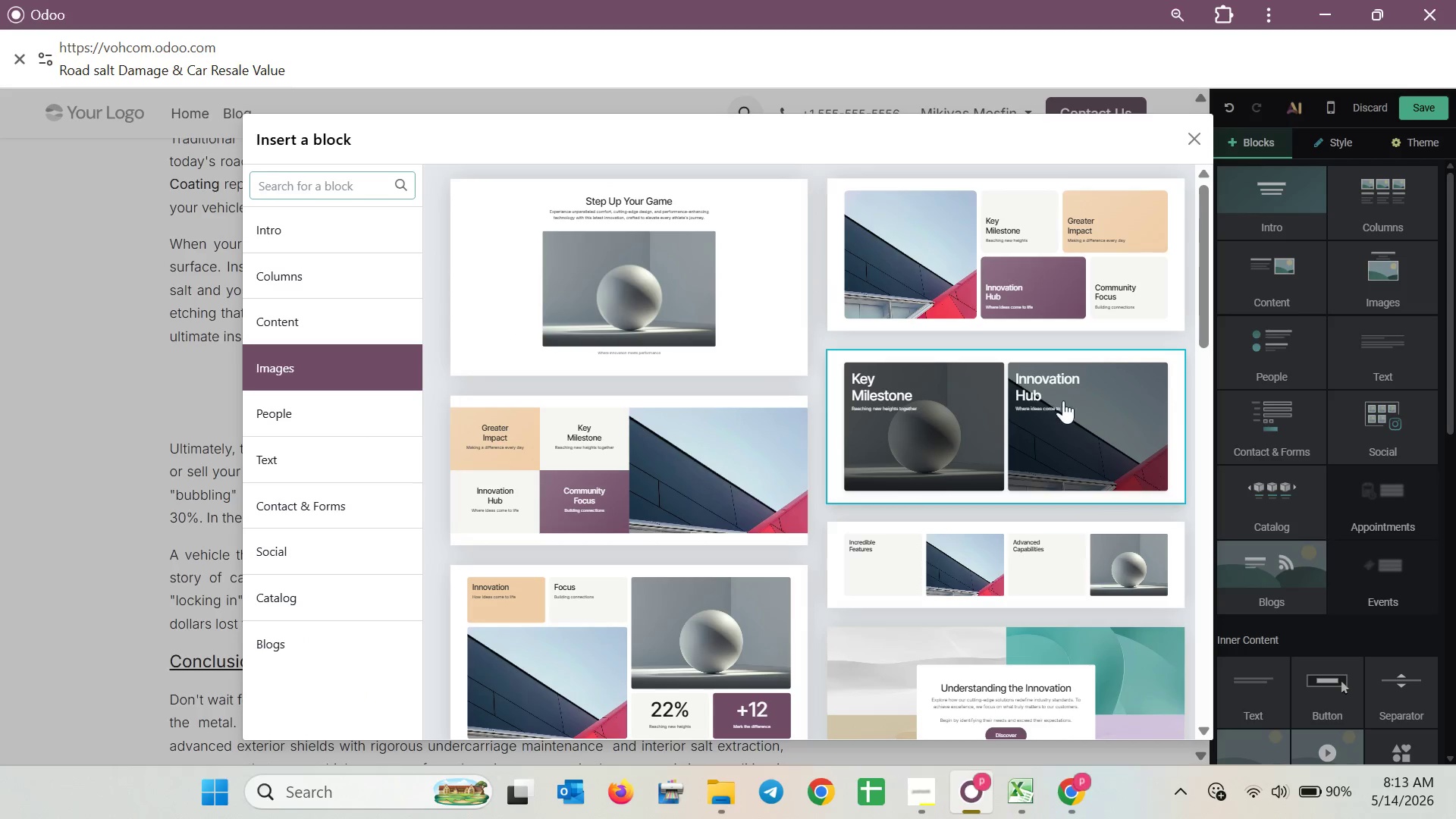 
left_click([660, 316])
 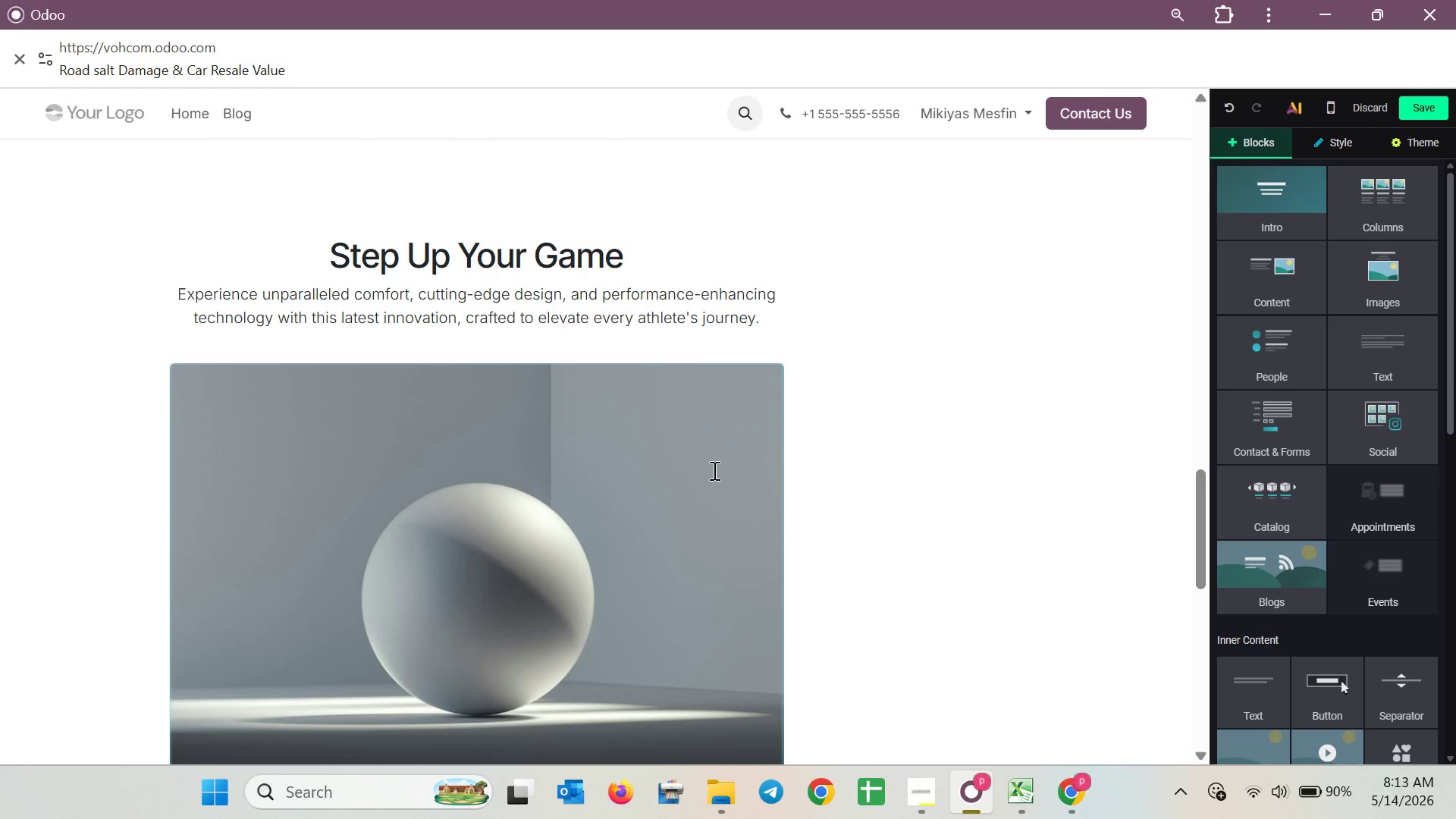 
wait(14.38)
 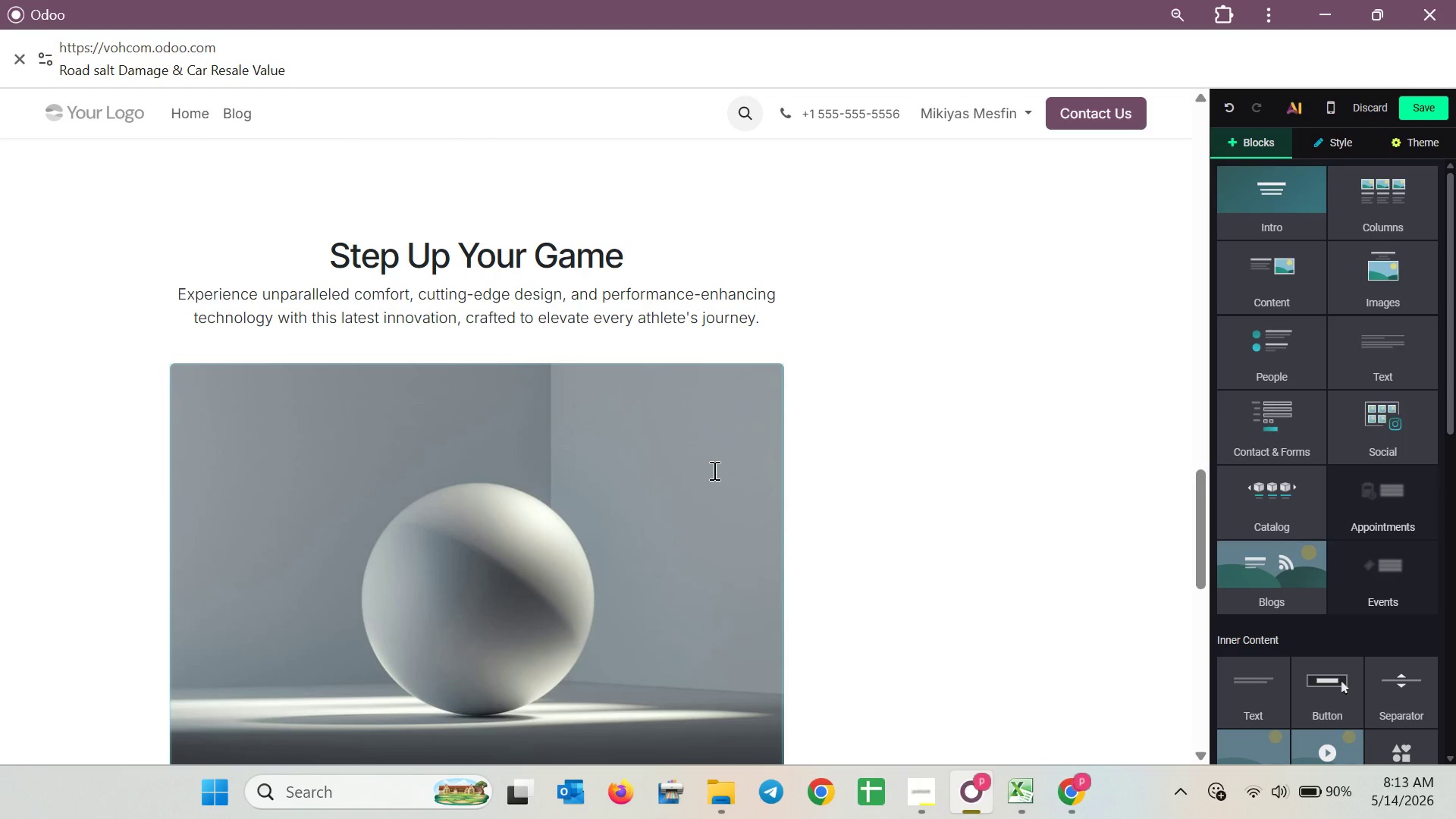 
scroll: coordinate [587, 461], scroll_direction: down, amount: 4.0
 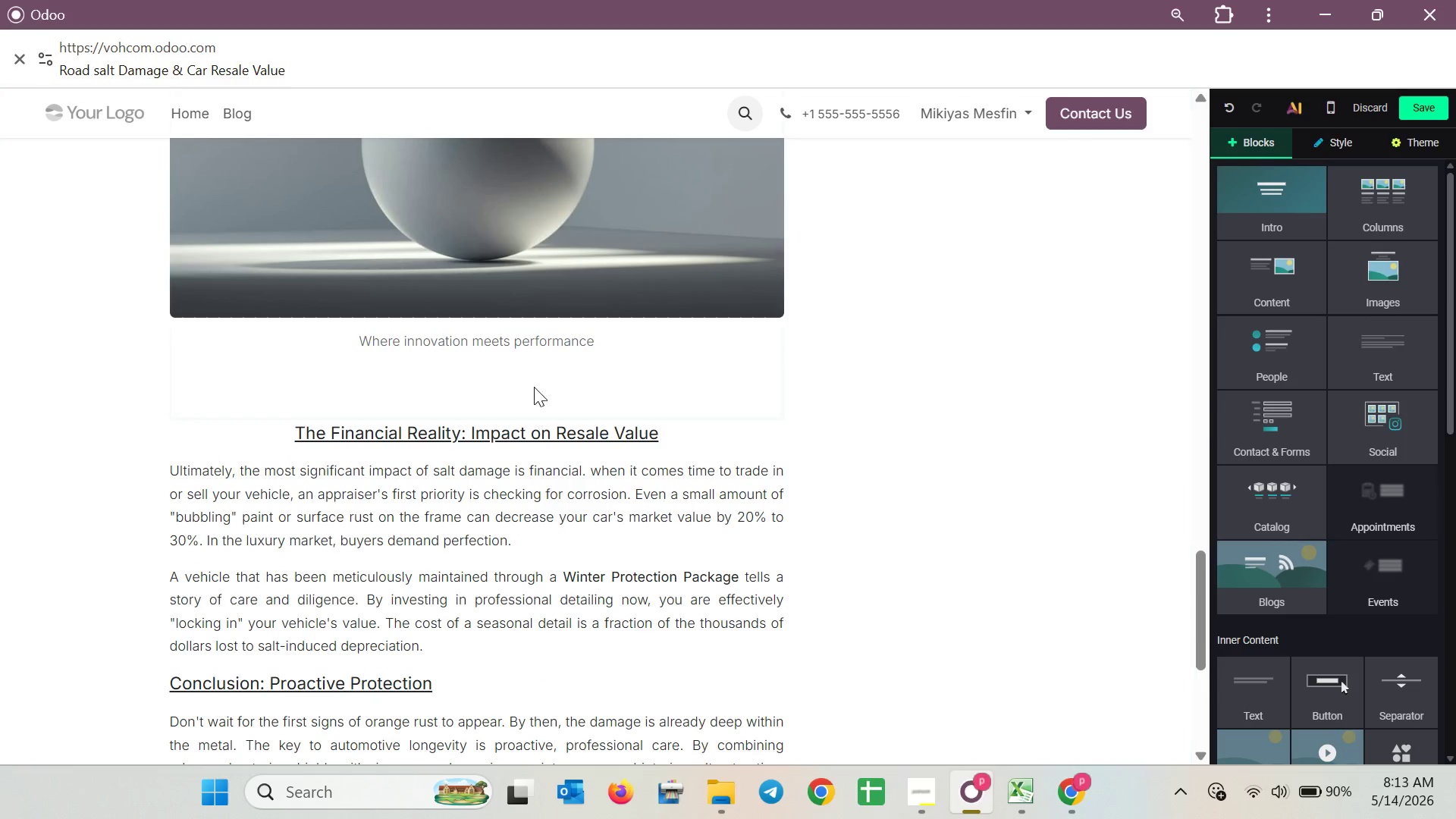 
left_click([576, 348])
 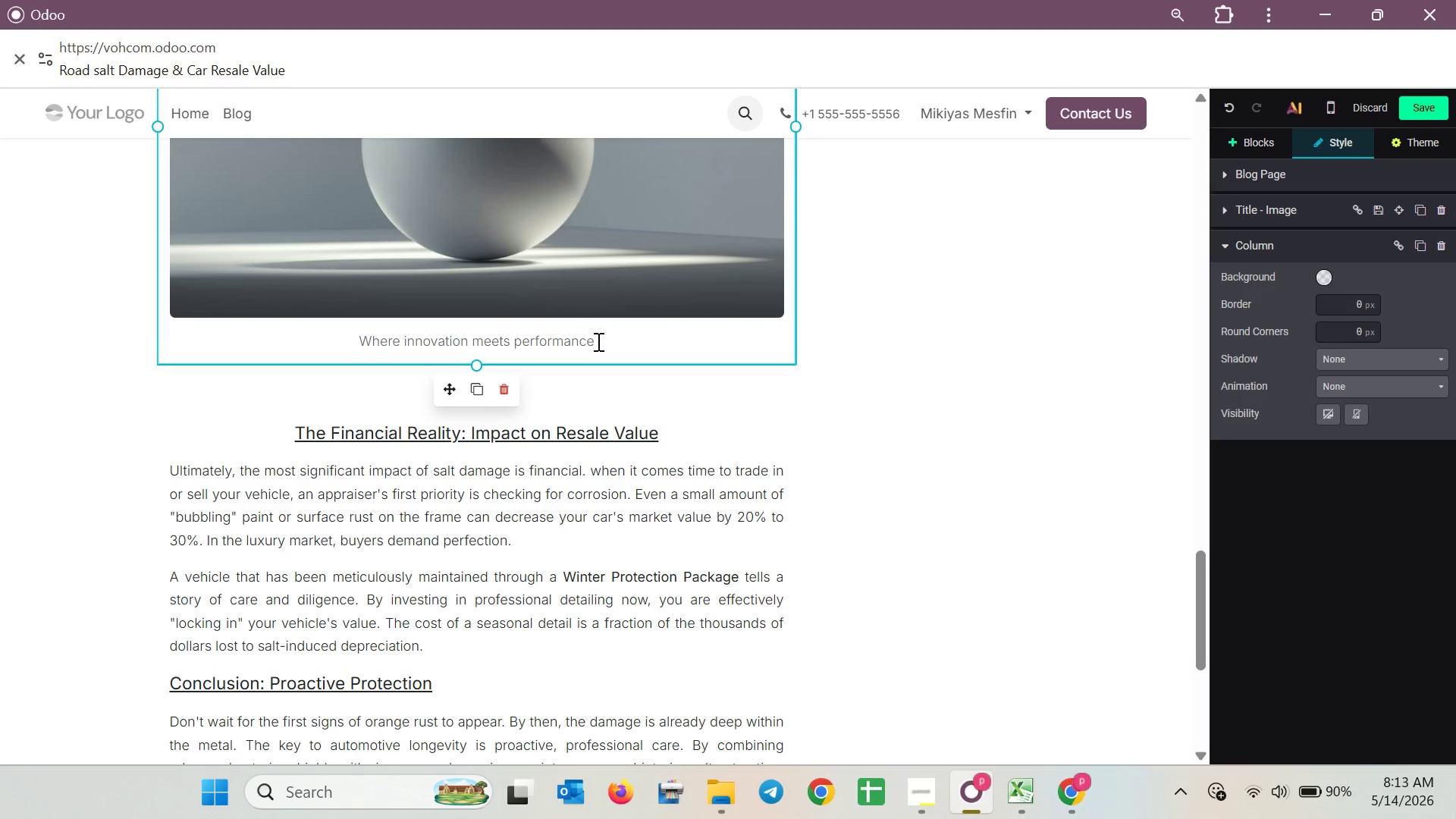 
scroll: coordinate [592, 353], scroll_direction: up, amount: 1.0
 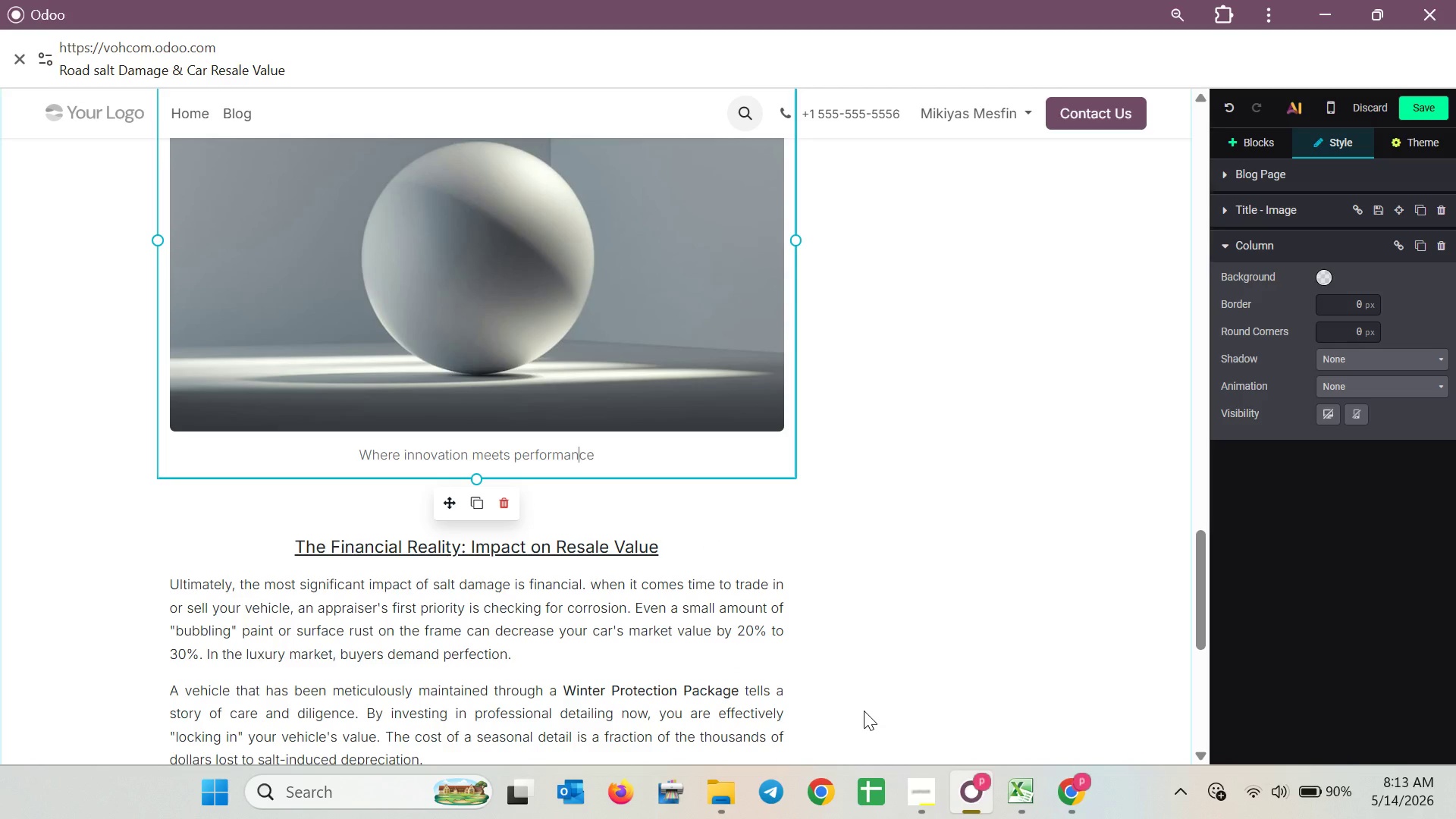 
left_click([1067, 781])
 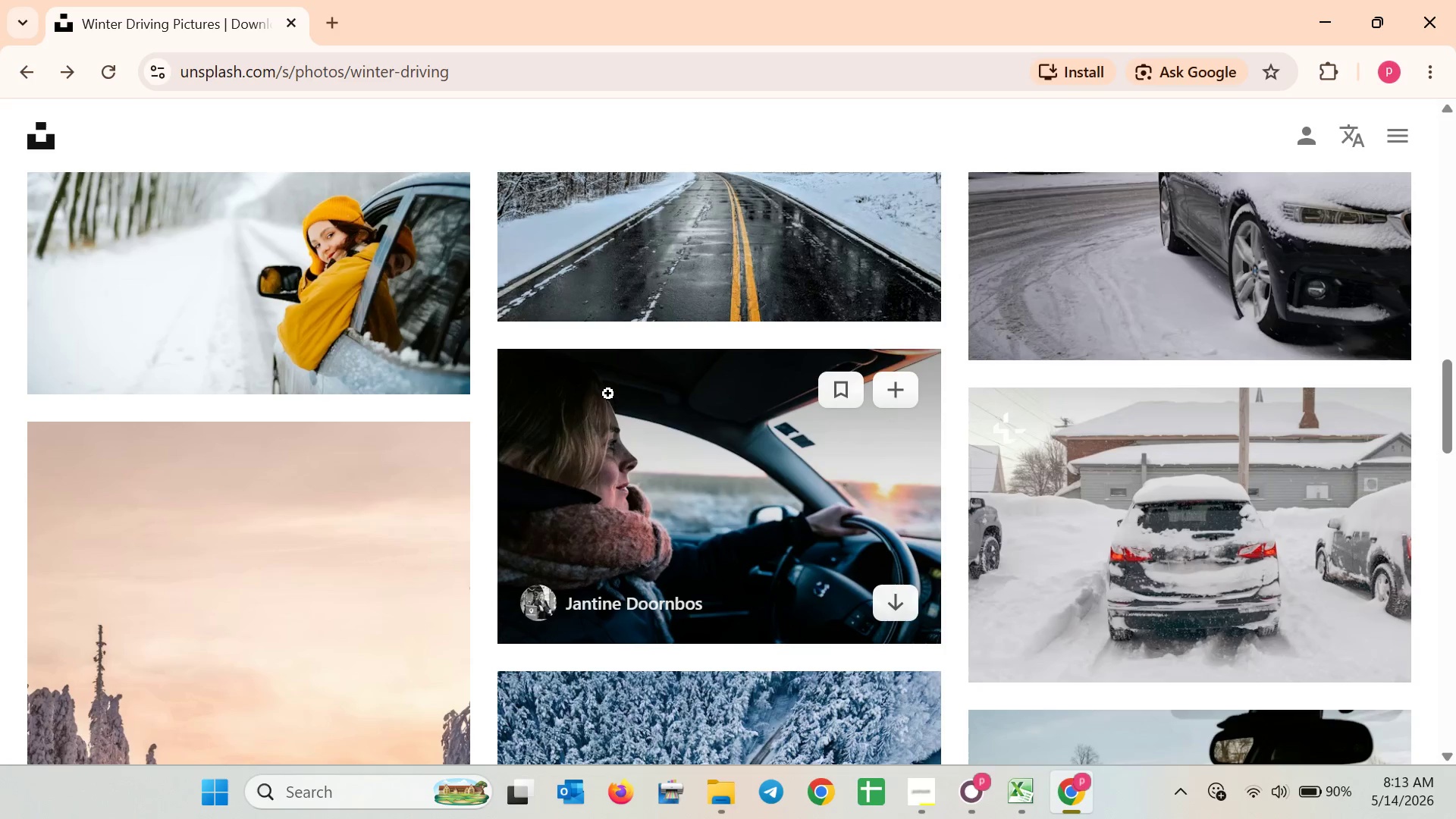 
scroll: coordinate [716, 449], scroll_direction: up, amount: 21.0
 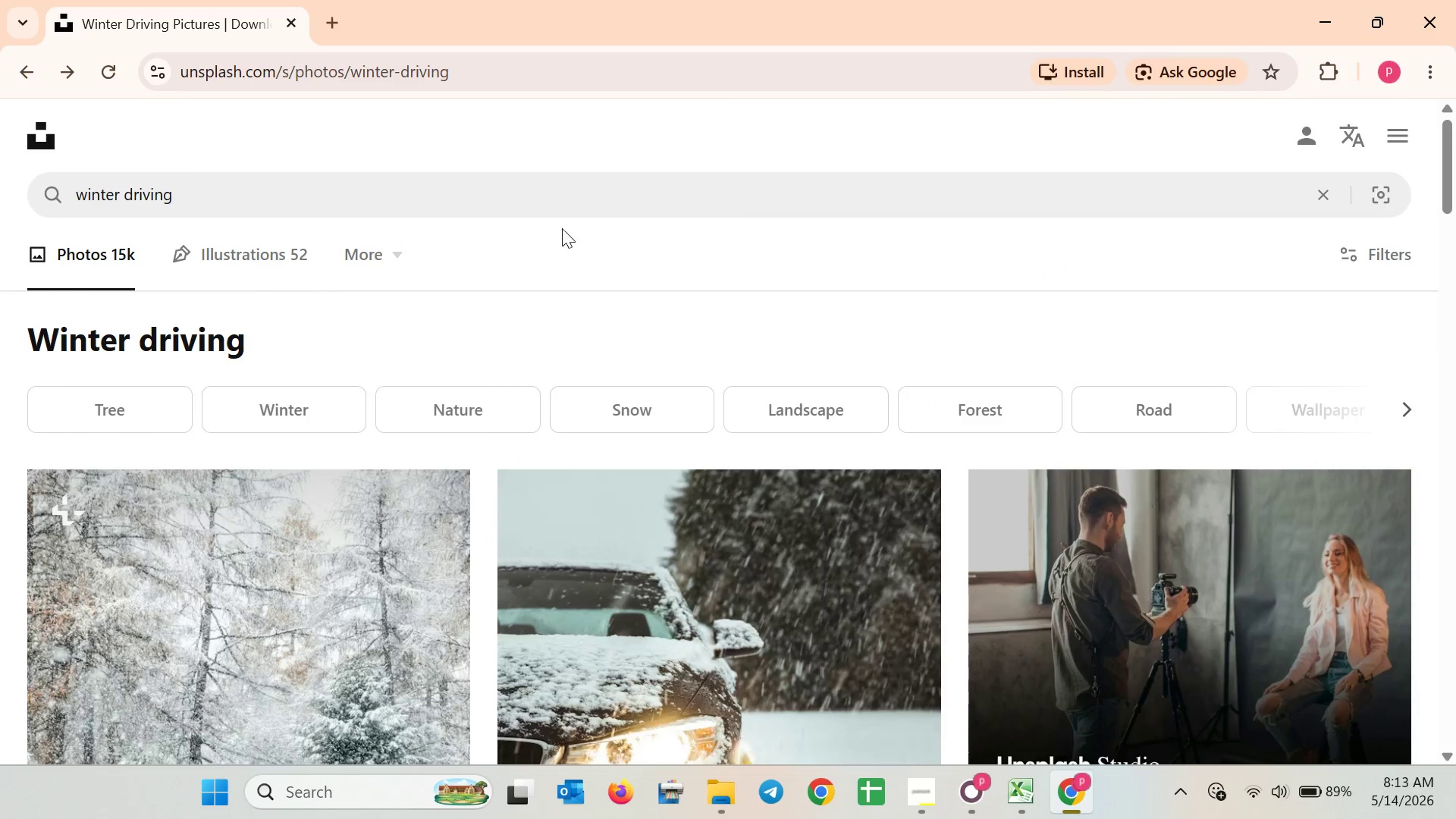 
left_click([553, 197])
 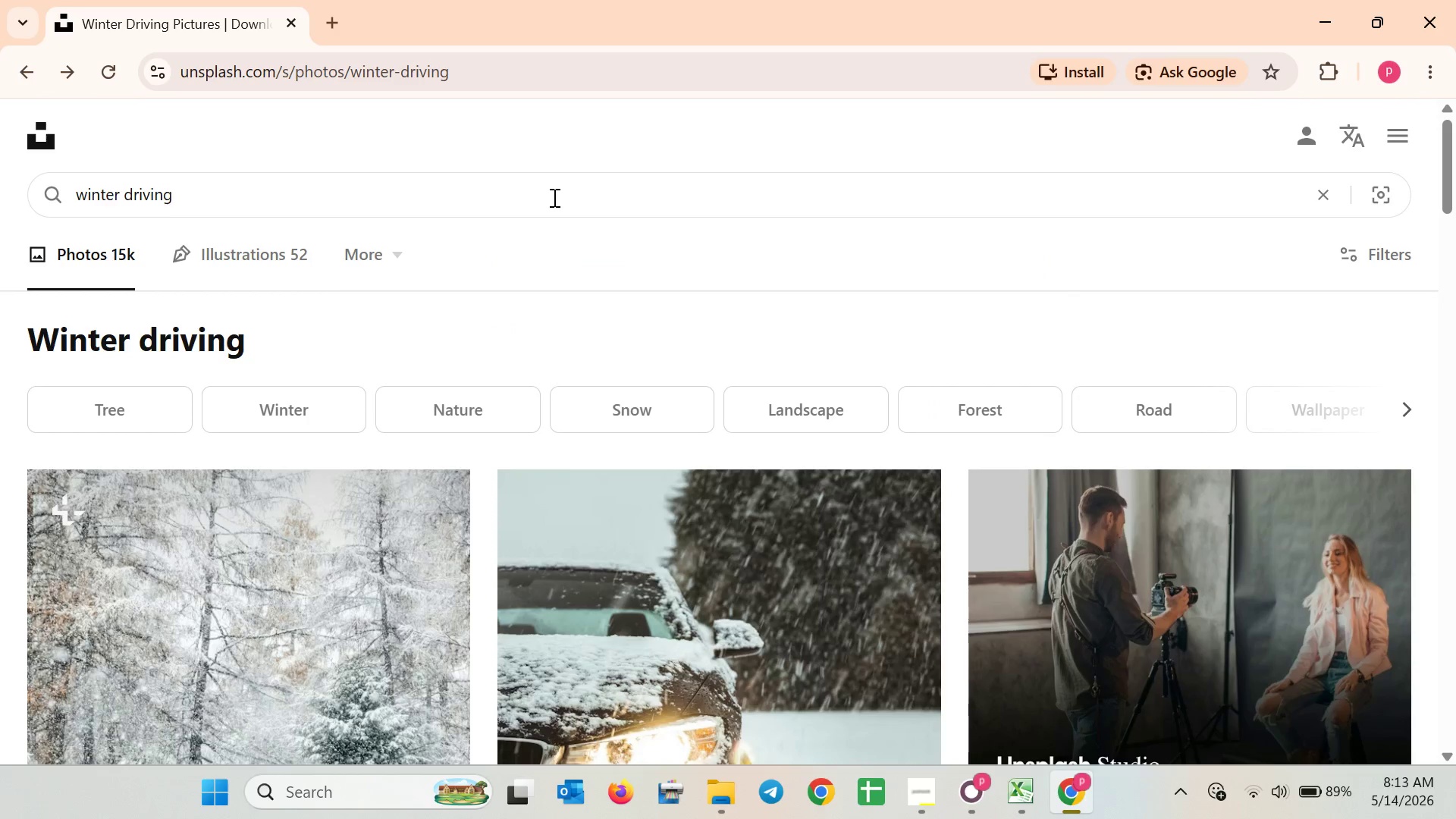 
hold_key(key=Backspace, duration=1.17)
 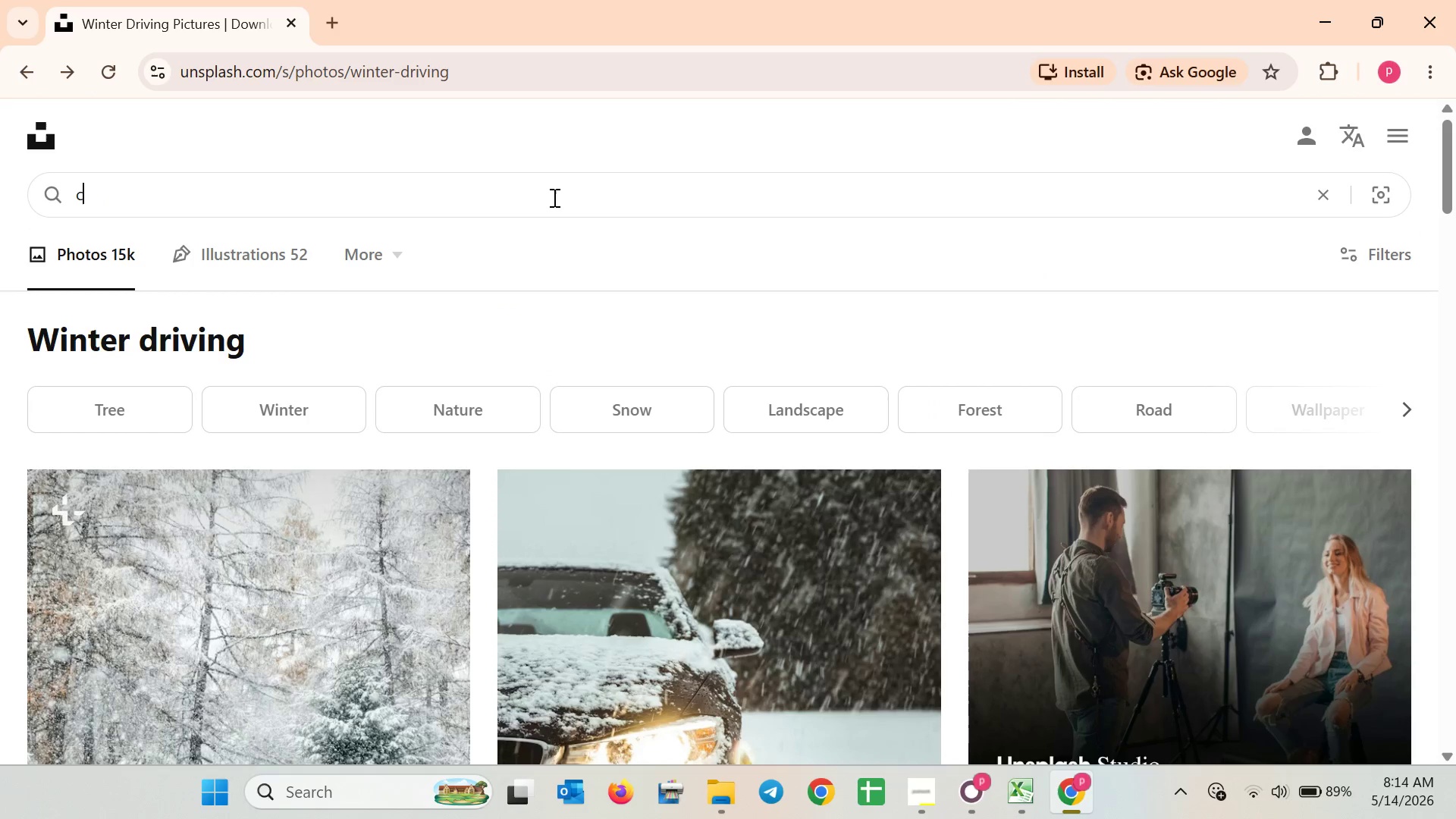 
type(car detailing)
 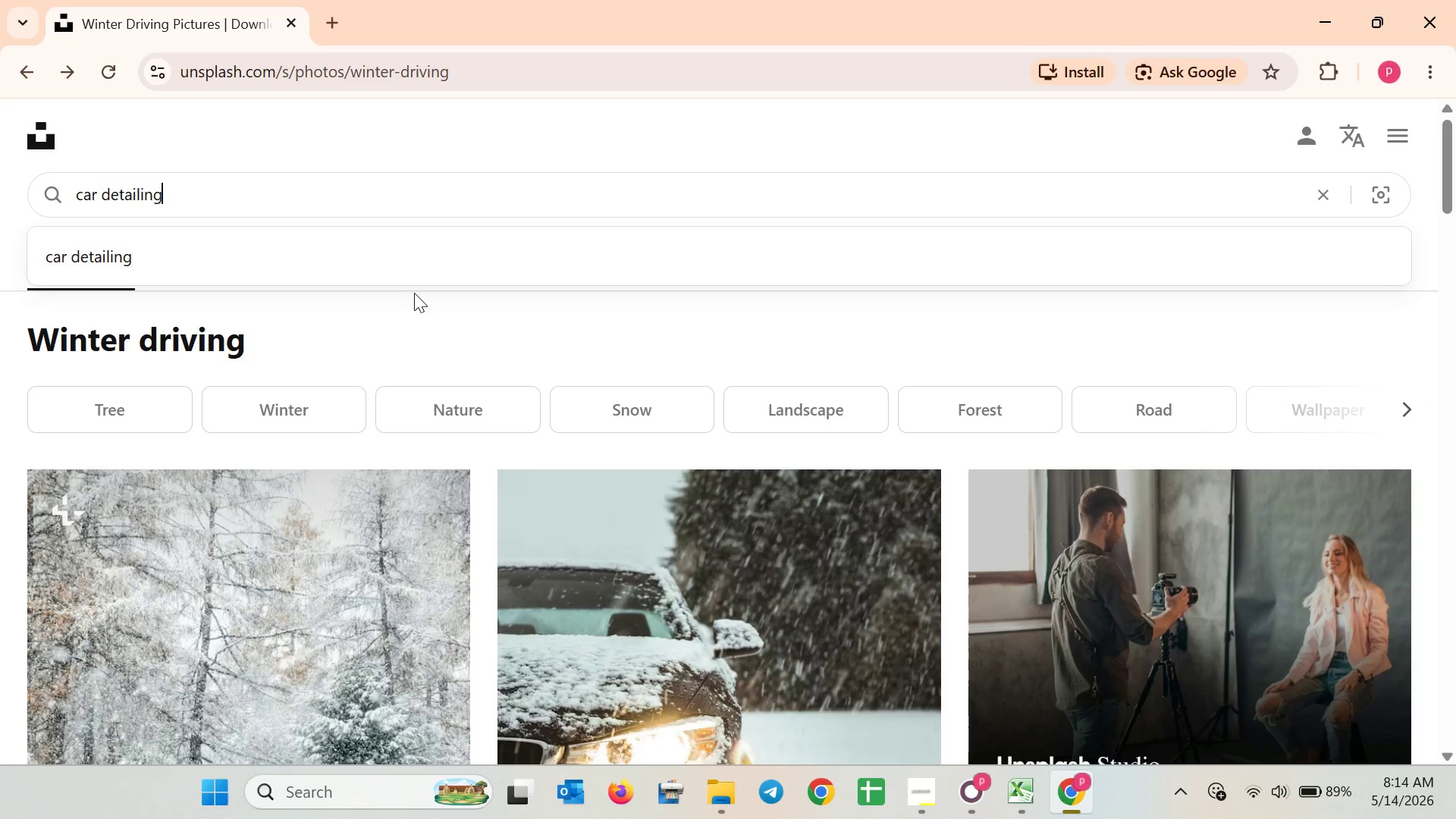 
left_click([390, 259])
 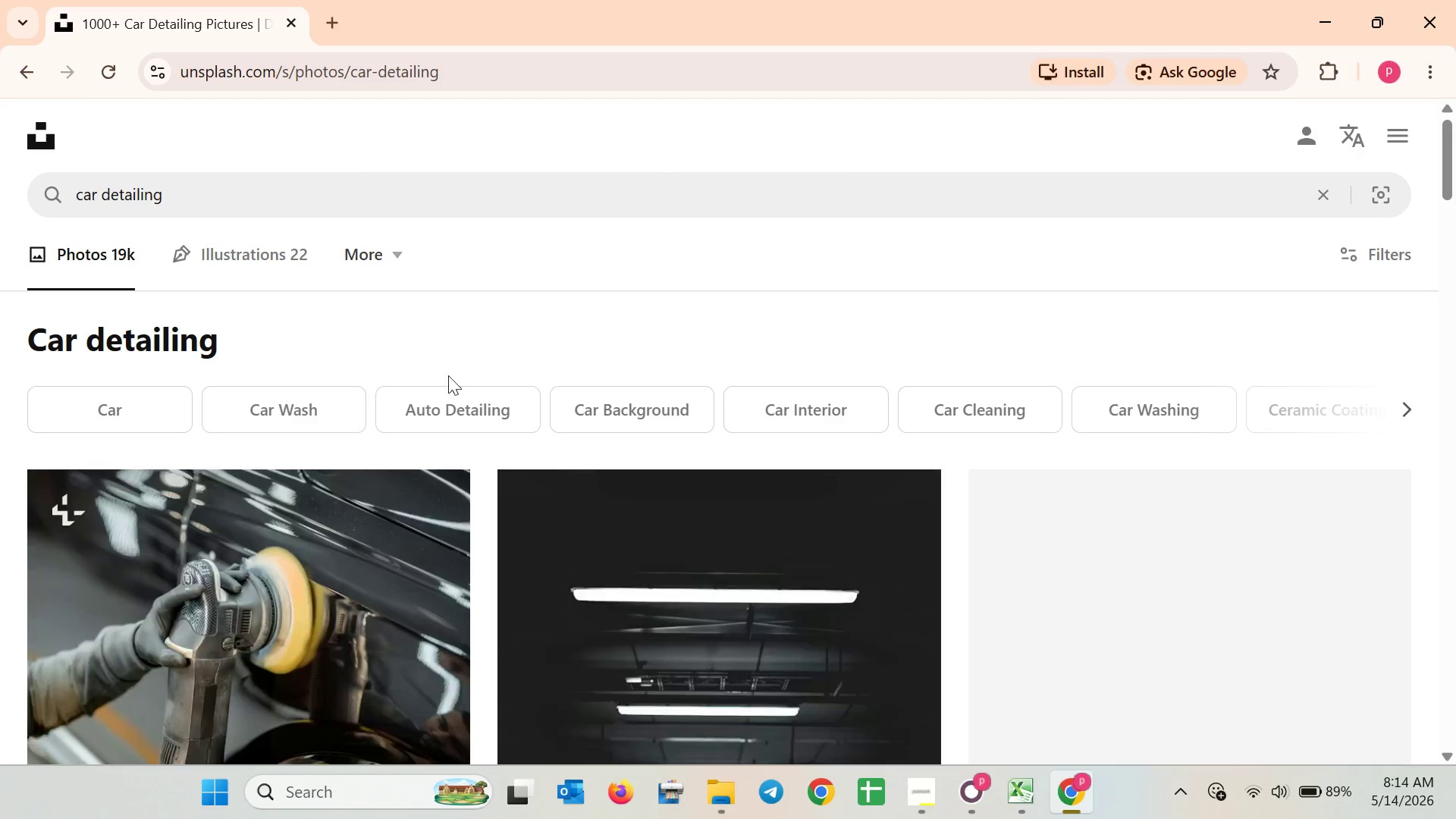 
scroll: coordinate [986, 390], scroll_direction: down, amount: 12.0
 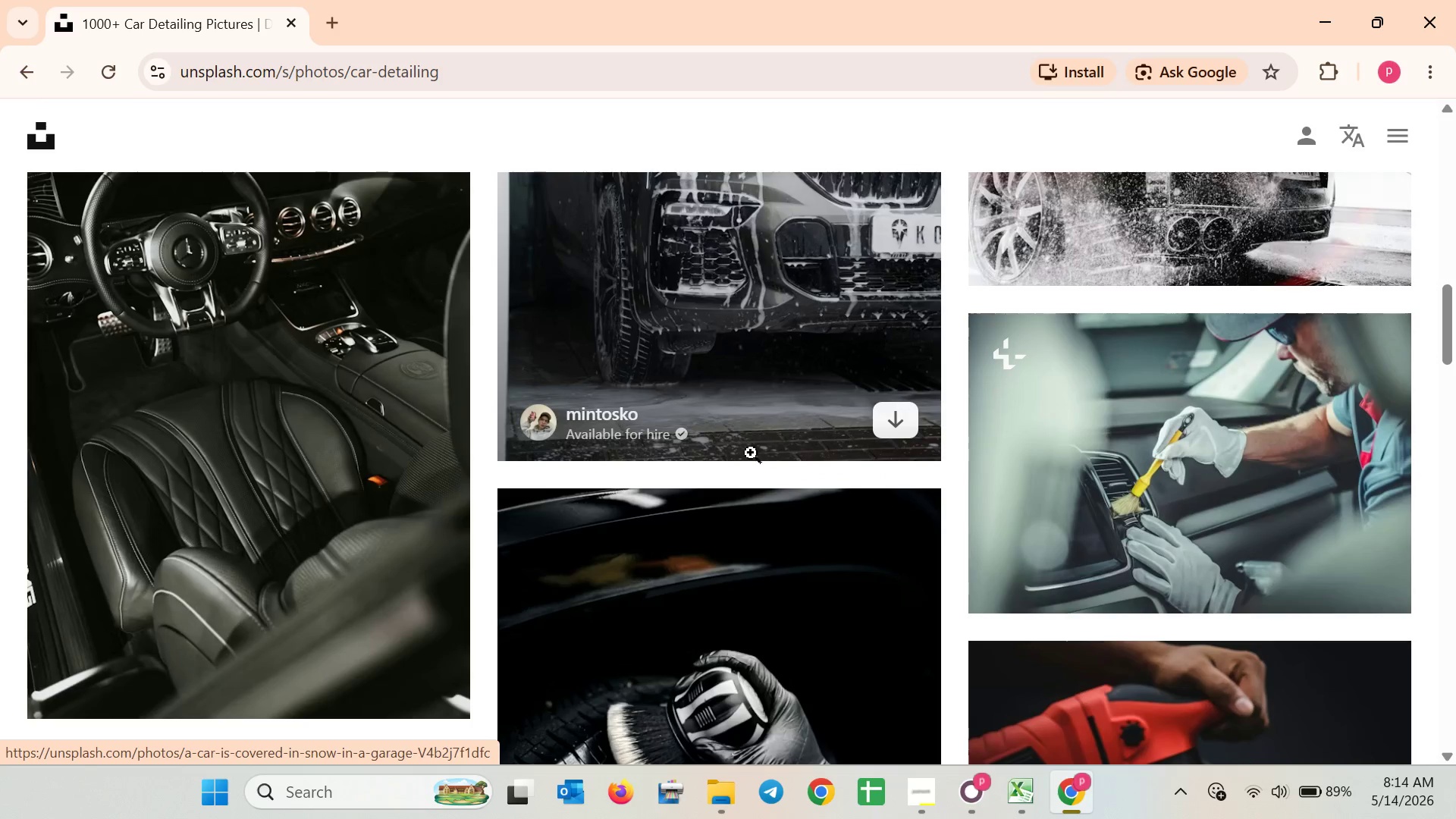 
scroll: coordinate [930, 511], scroll_direction: down, amount: 6.0
 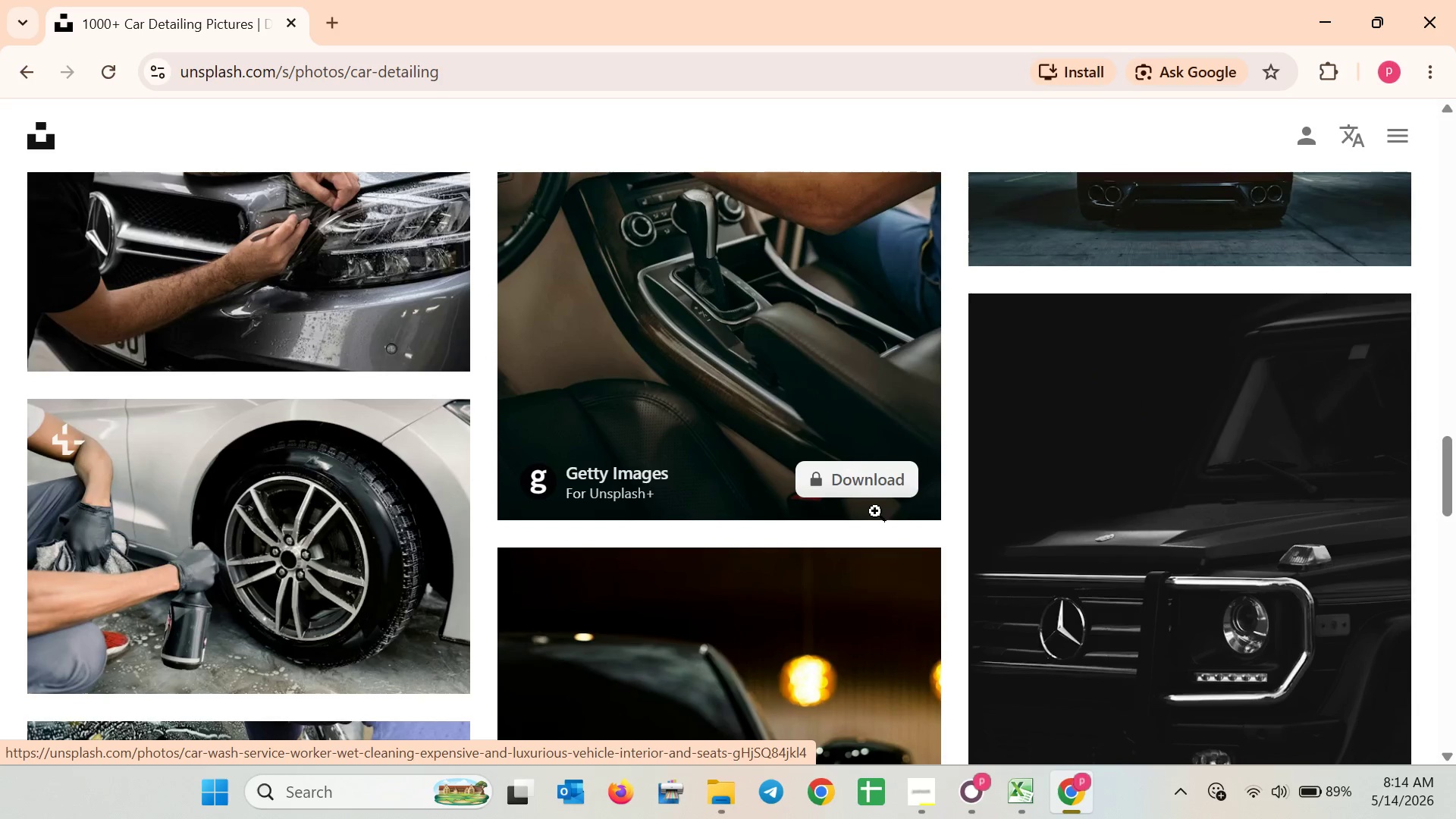 
scroll: coordinate [735, 511], scroll_direction: up, amount: 2.0
 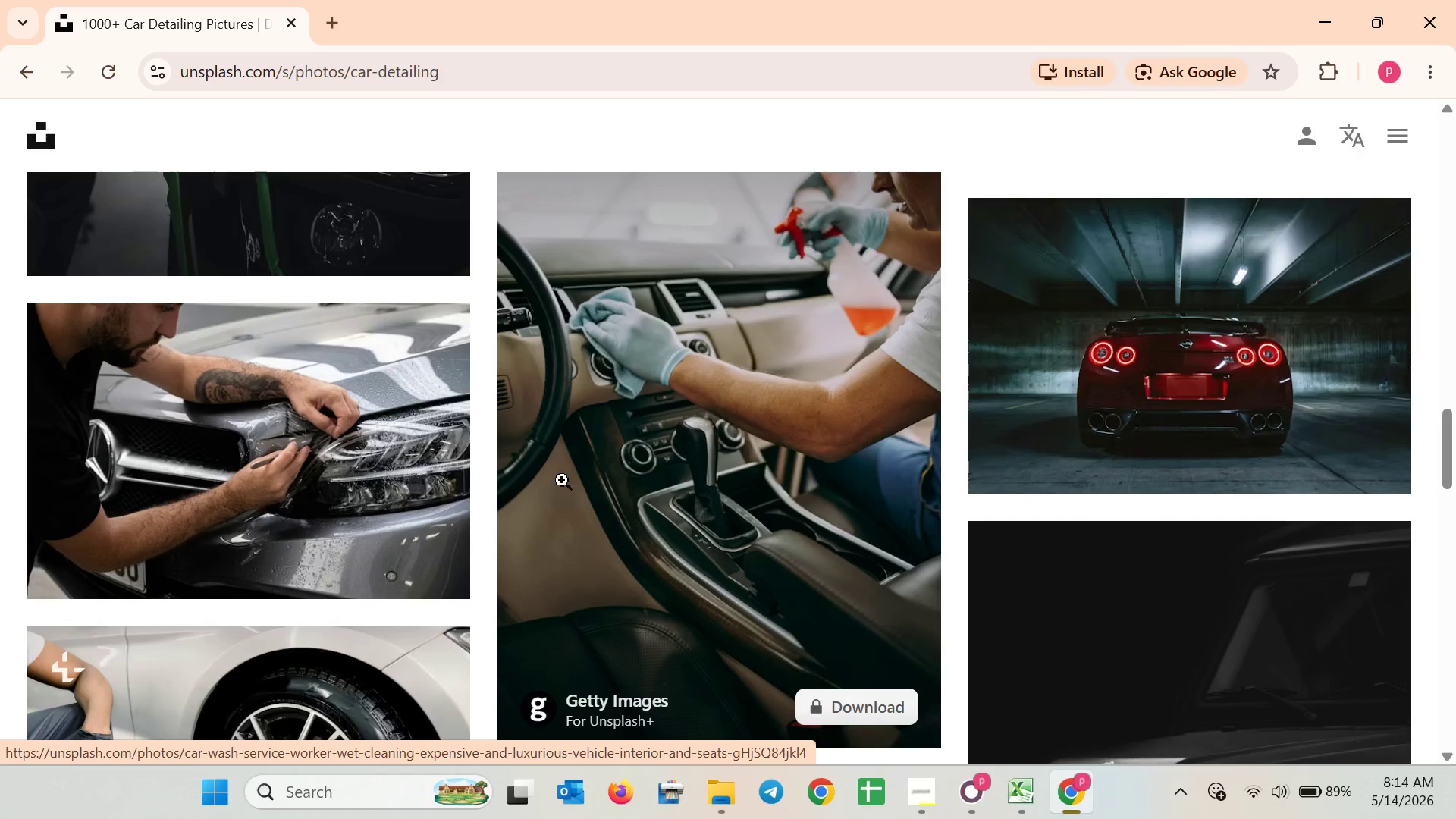 
scroll: coordinate [485, 480], scroll_direction: down, amount: 2.0
 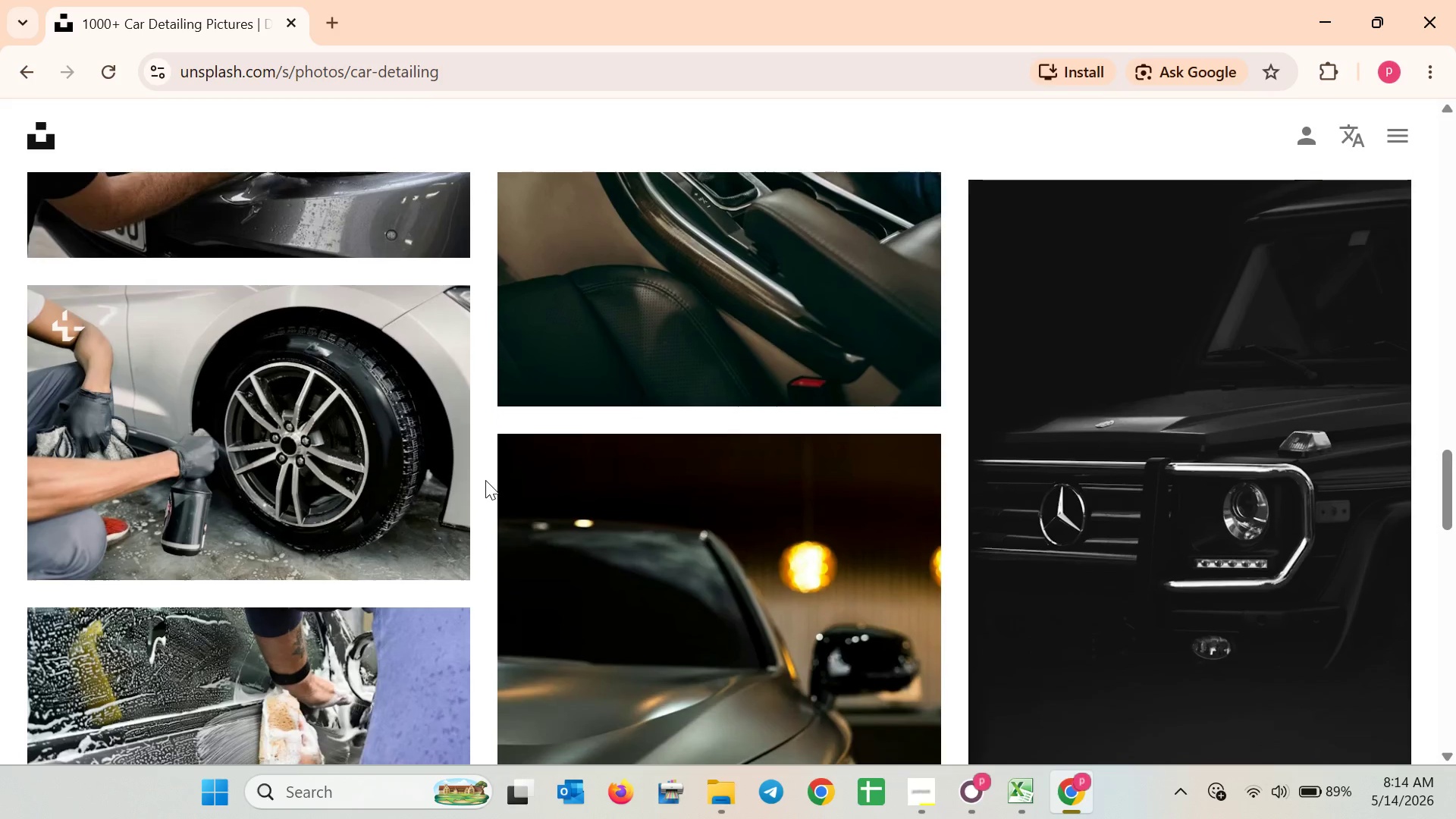 
left_click([326, 463])
 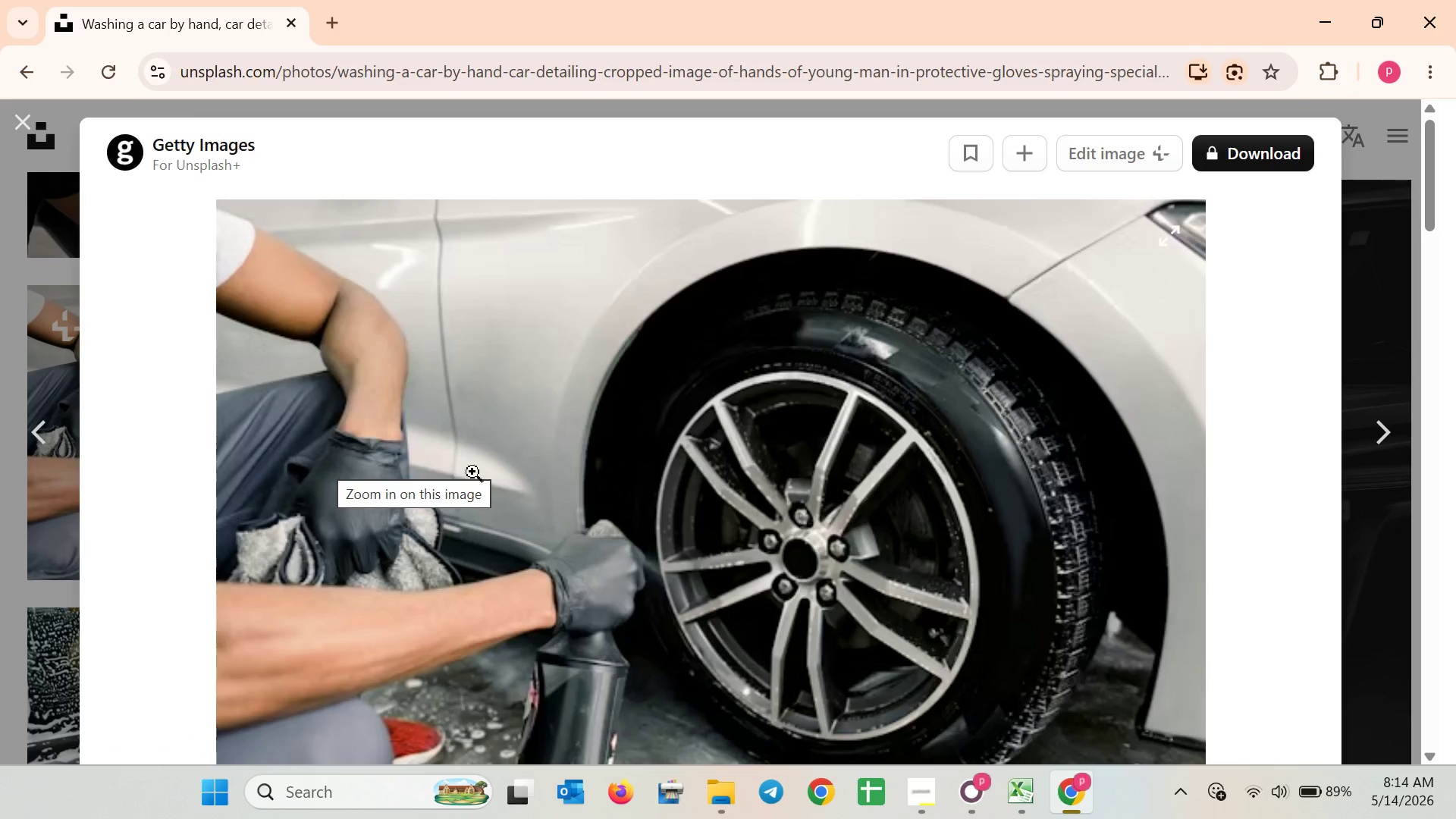 
scroll: coordinate [687, 475], scroll_direction: down, amount: 1.0
 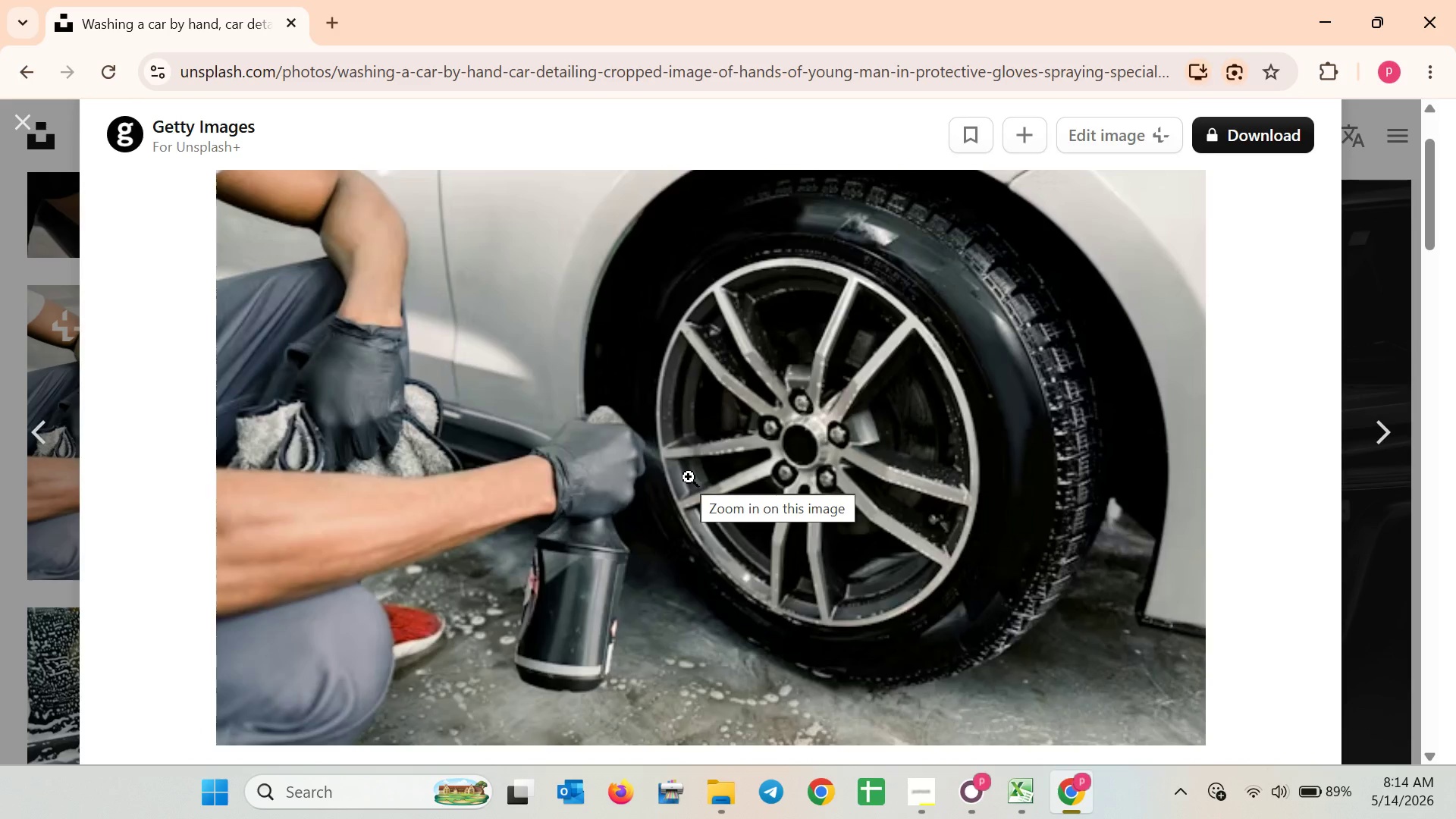 
hold_key(key=ControlLeft, duration=0.83)
scroll: coordinate [689, 477], scroll_direction: down, amount: 2.0
 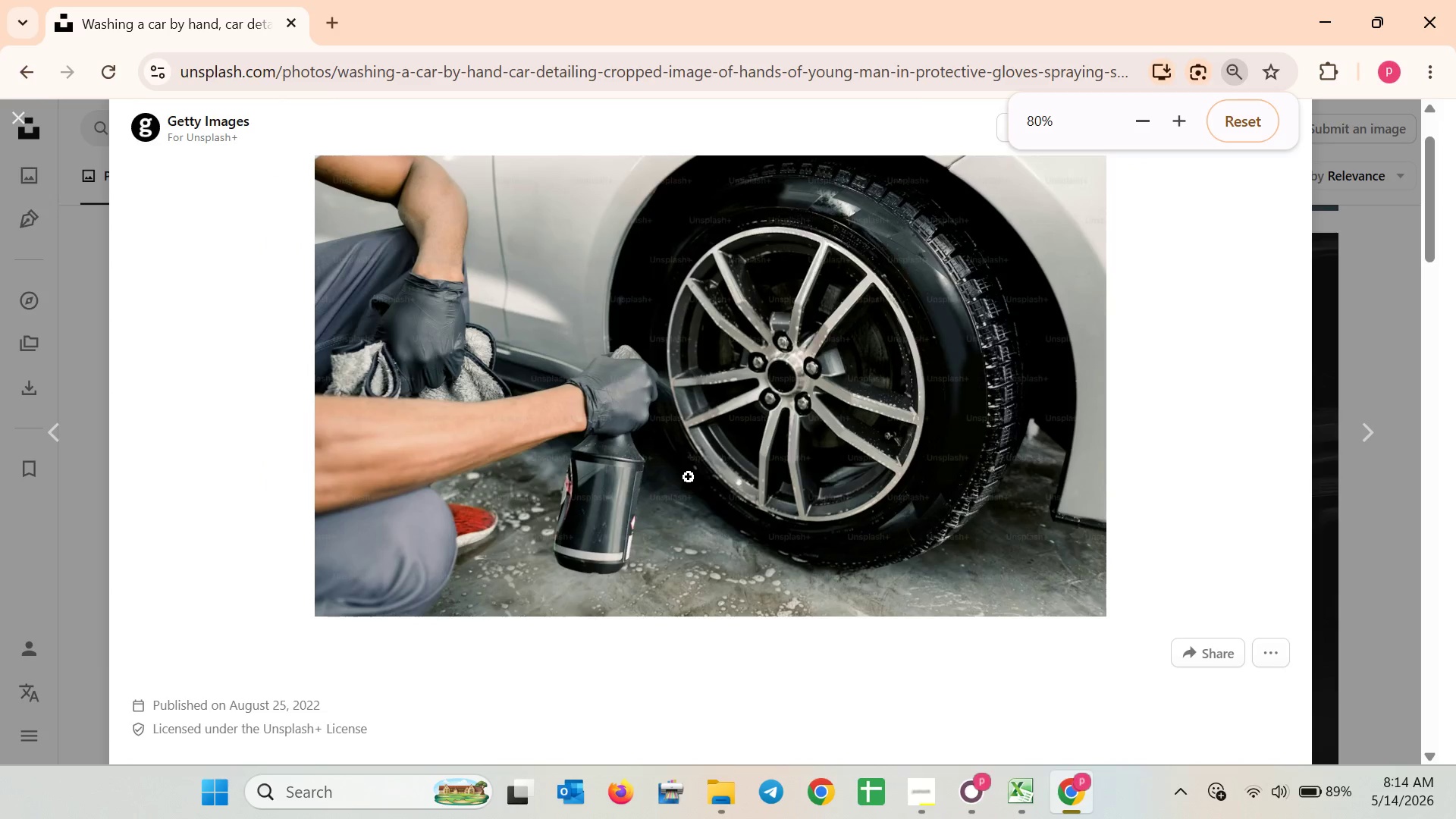 
scroll: coordinate [689, 477], scroll_direction: up, amount: 1.0
 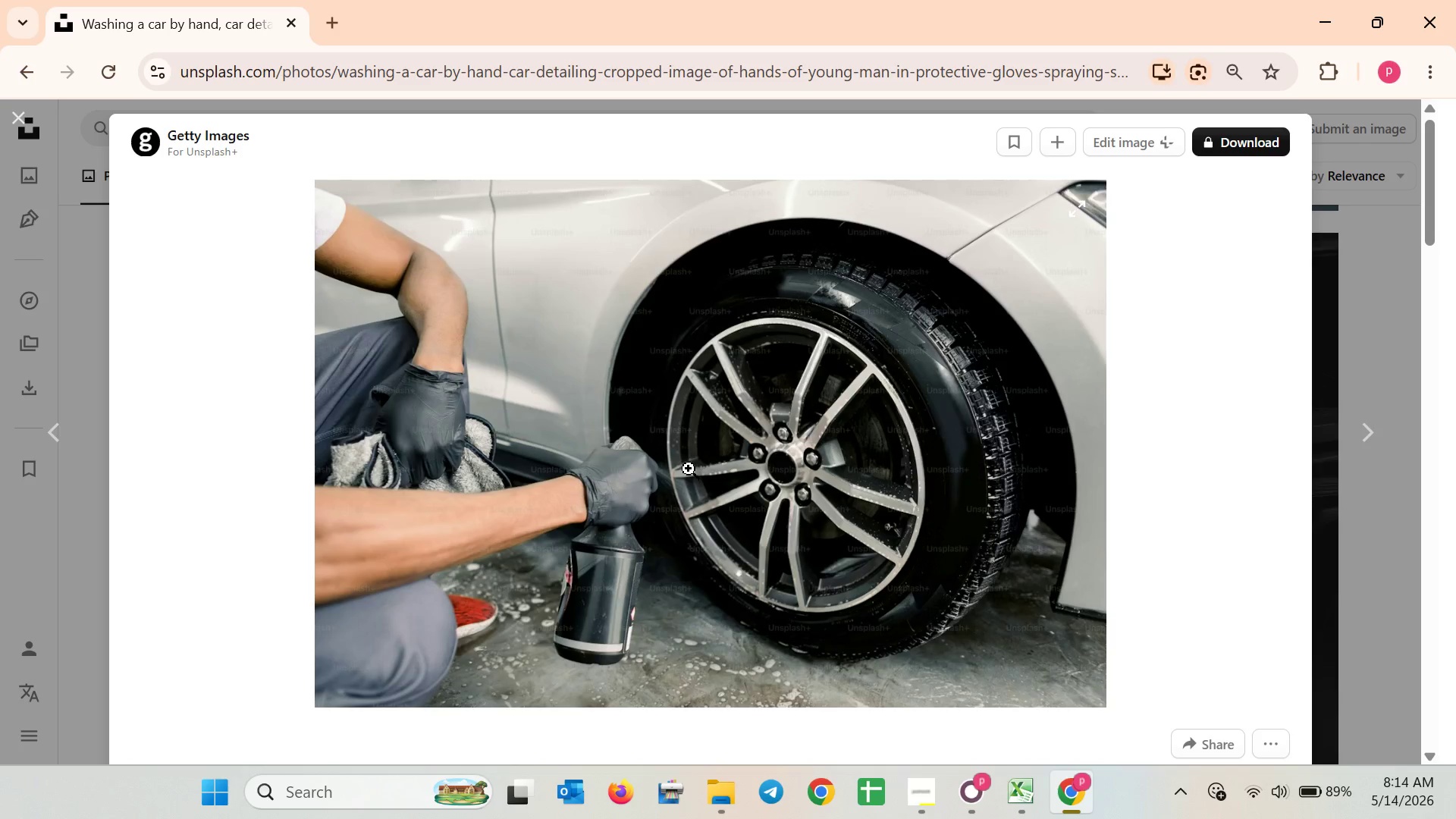 
key(Meta+Shift+S)
 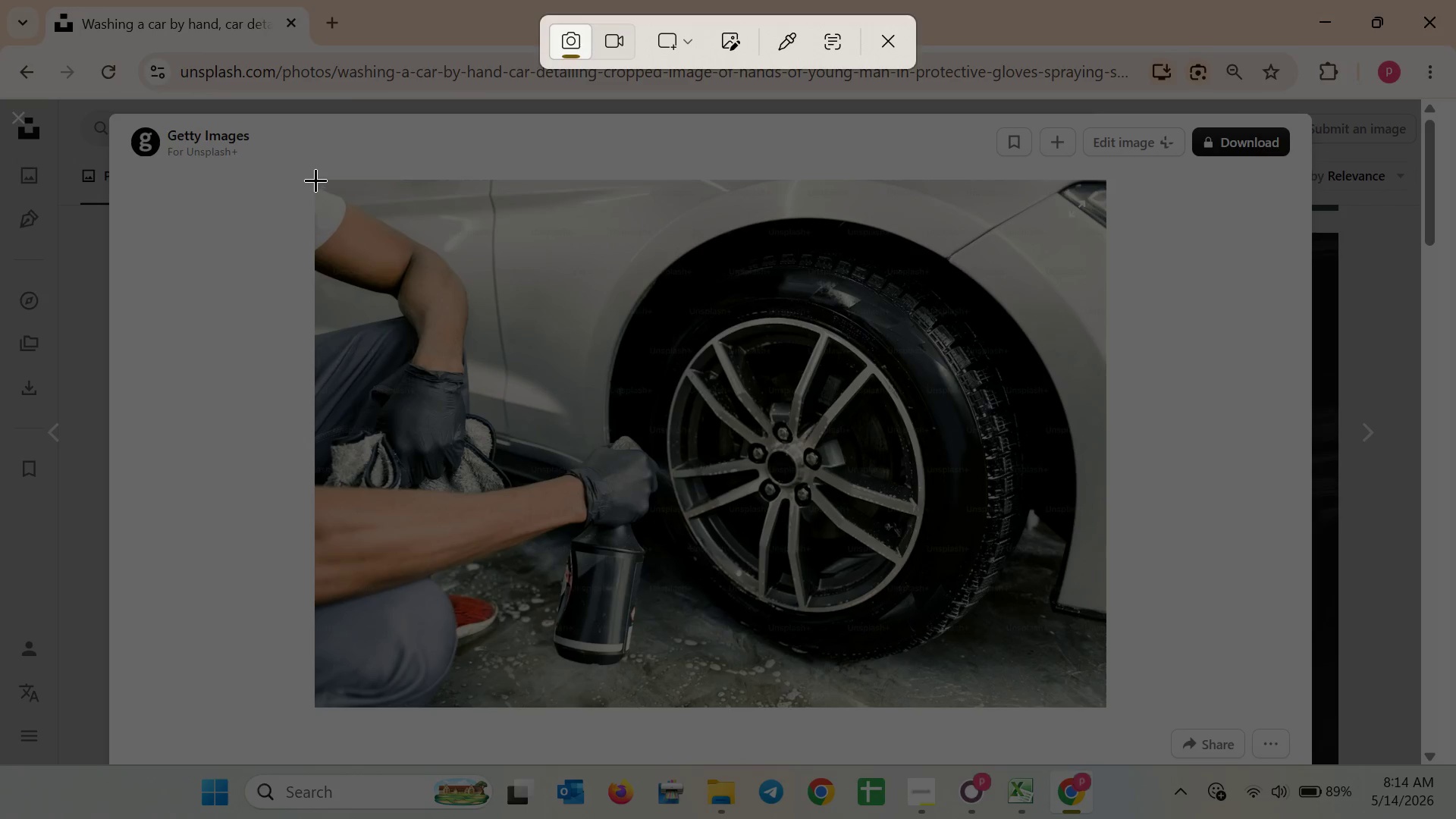 
left_click_drag(start_coordinate=[315, 178], to_coordinate=[1106, 707])
 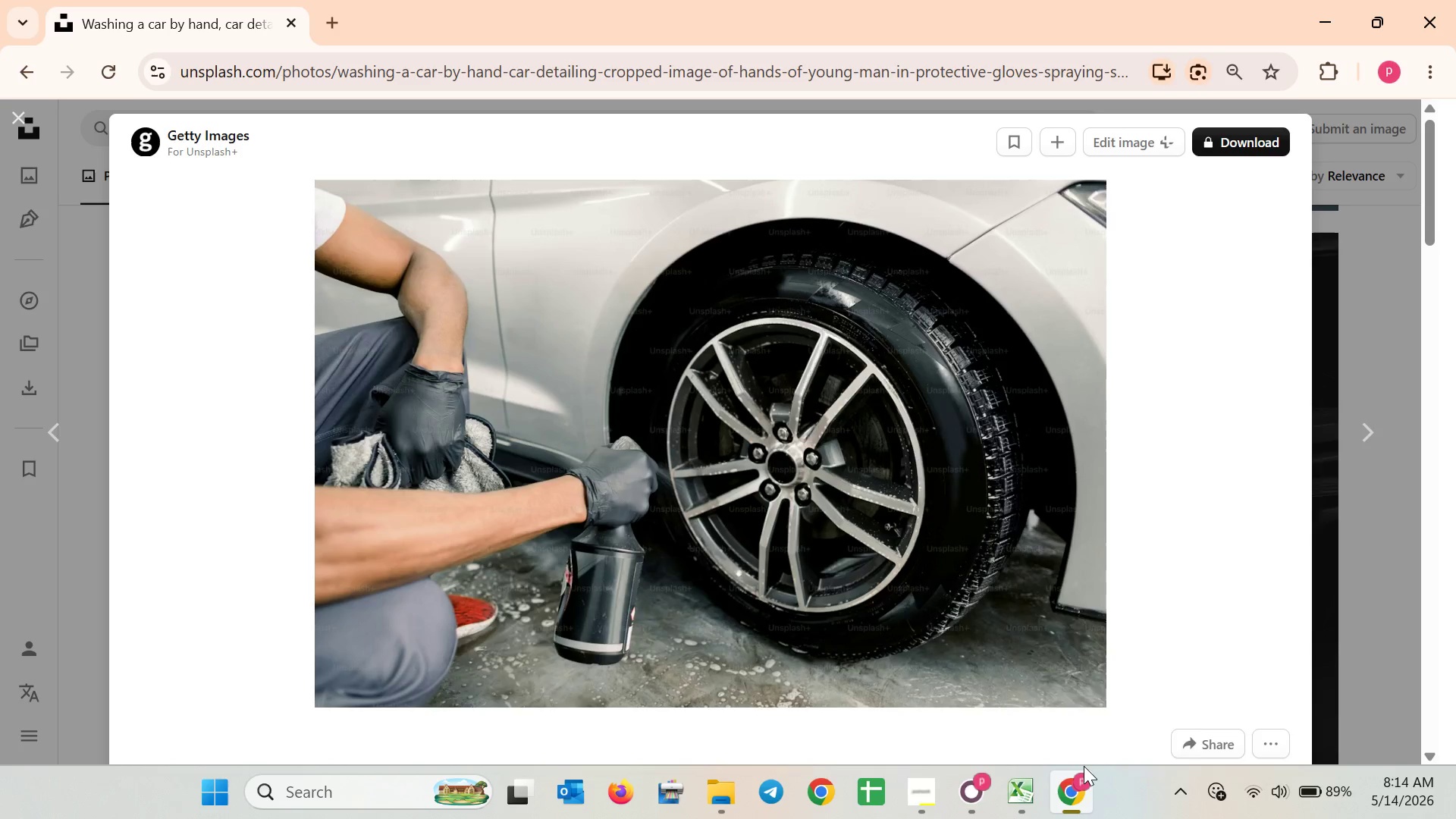 
mouse_move([1037, 758])
 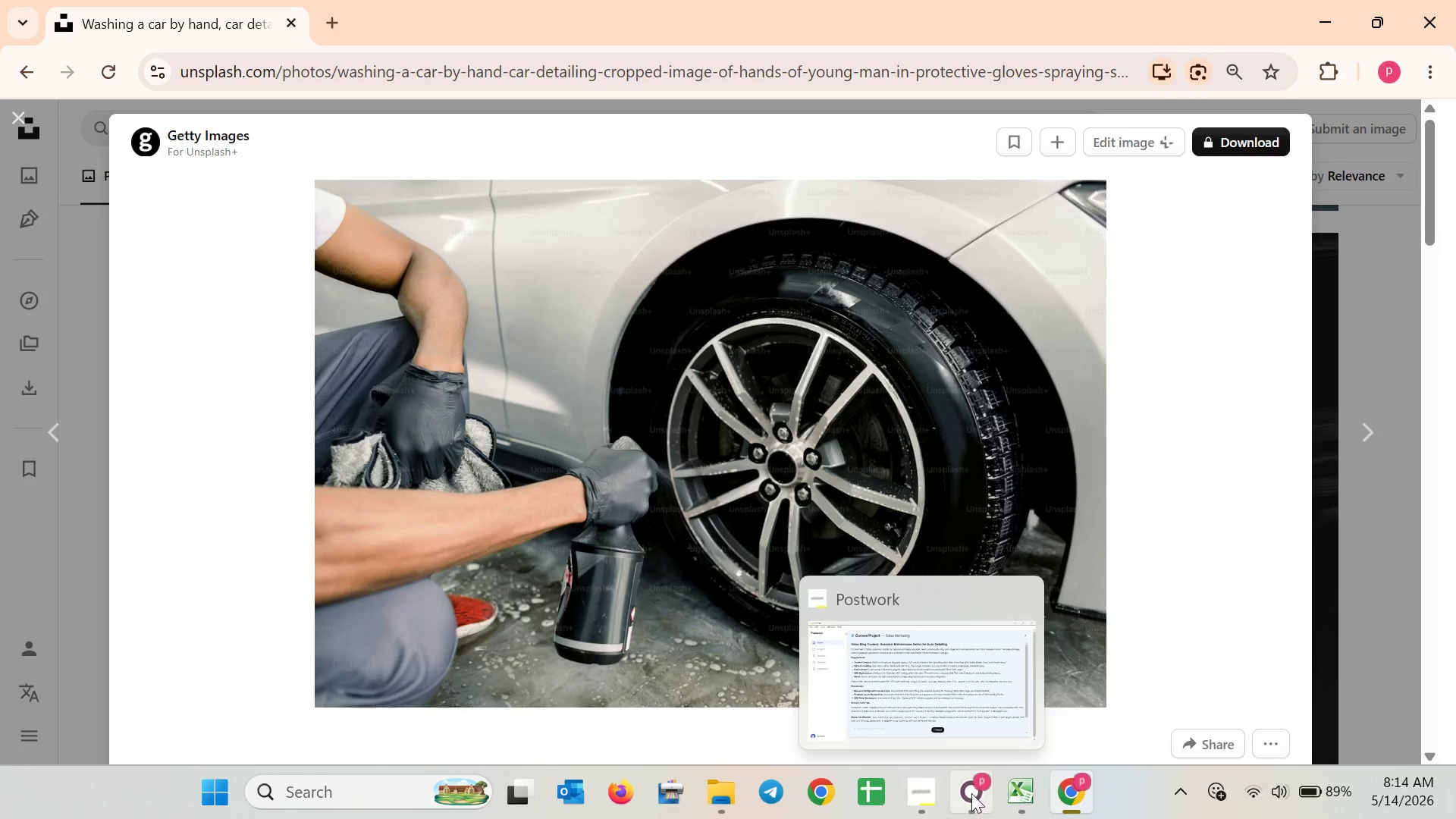 
left_click([972, 792])
 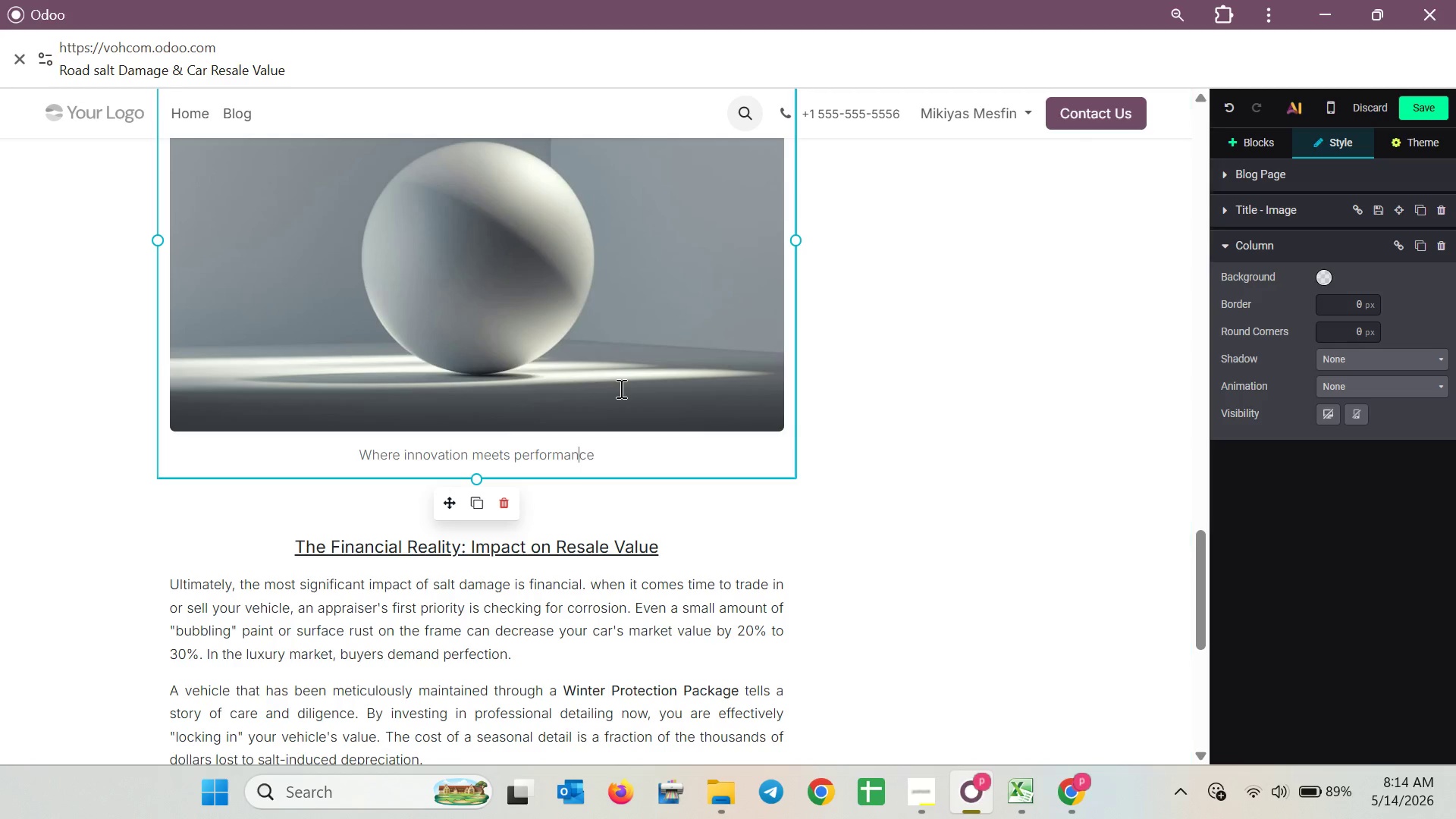 
left_click([612, 371])
 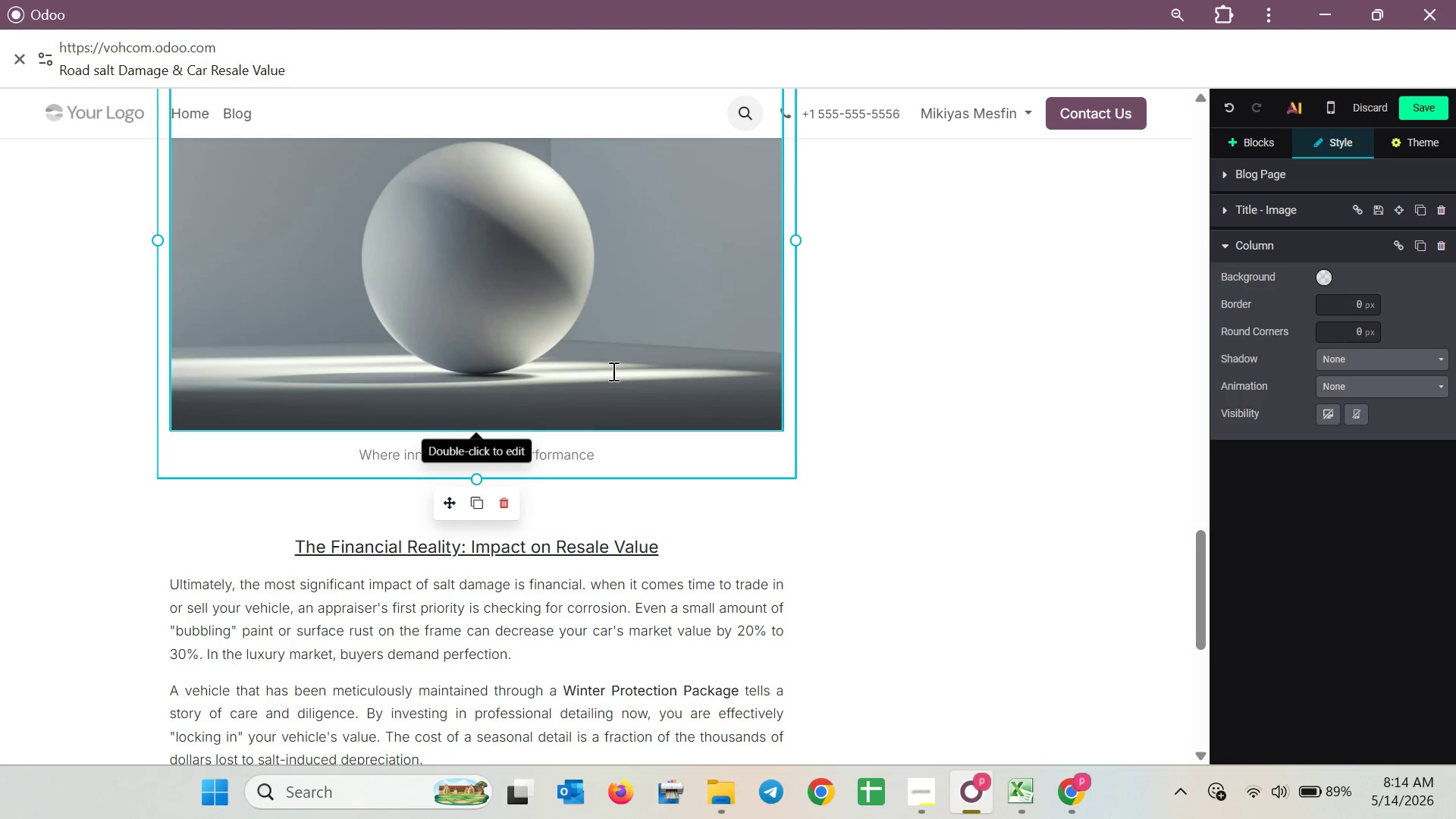 
left_click([612, 371])
 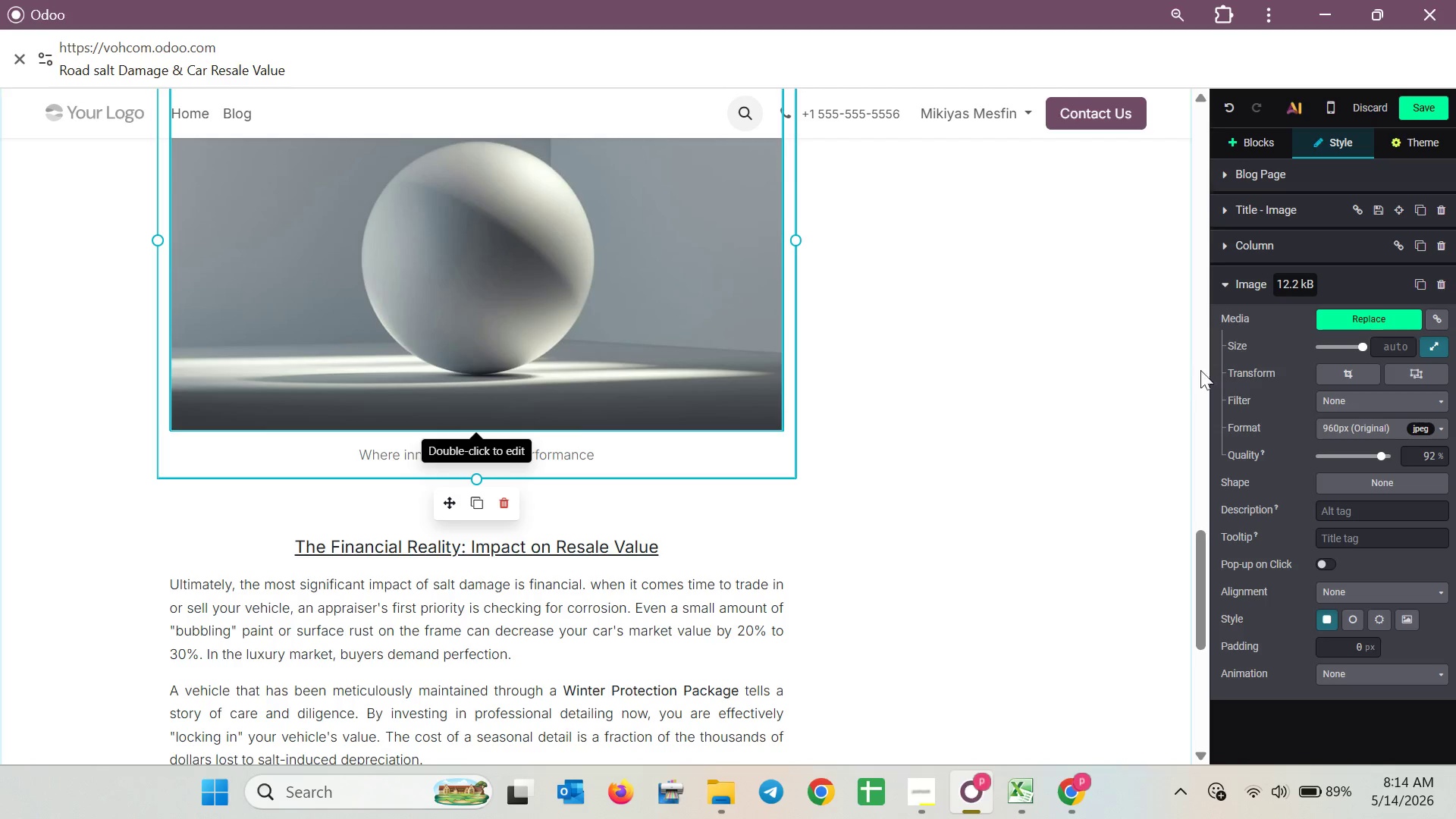 
left_click([1353, 315])
 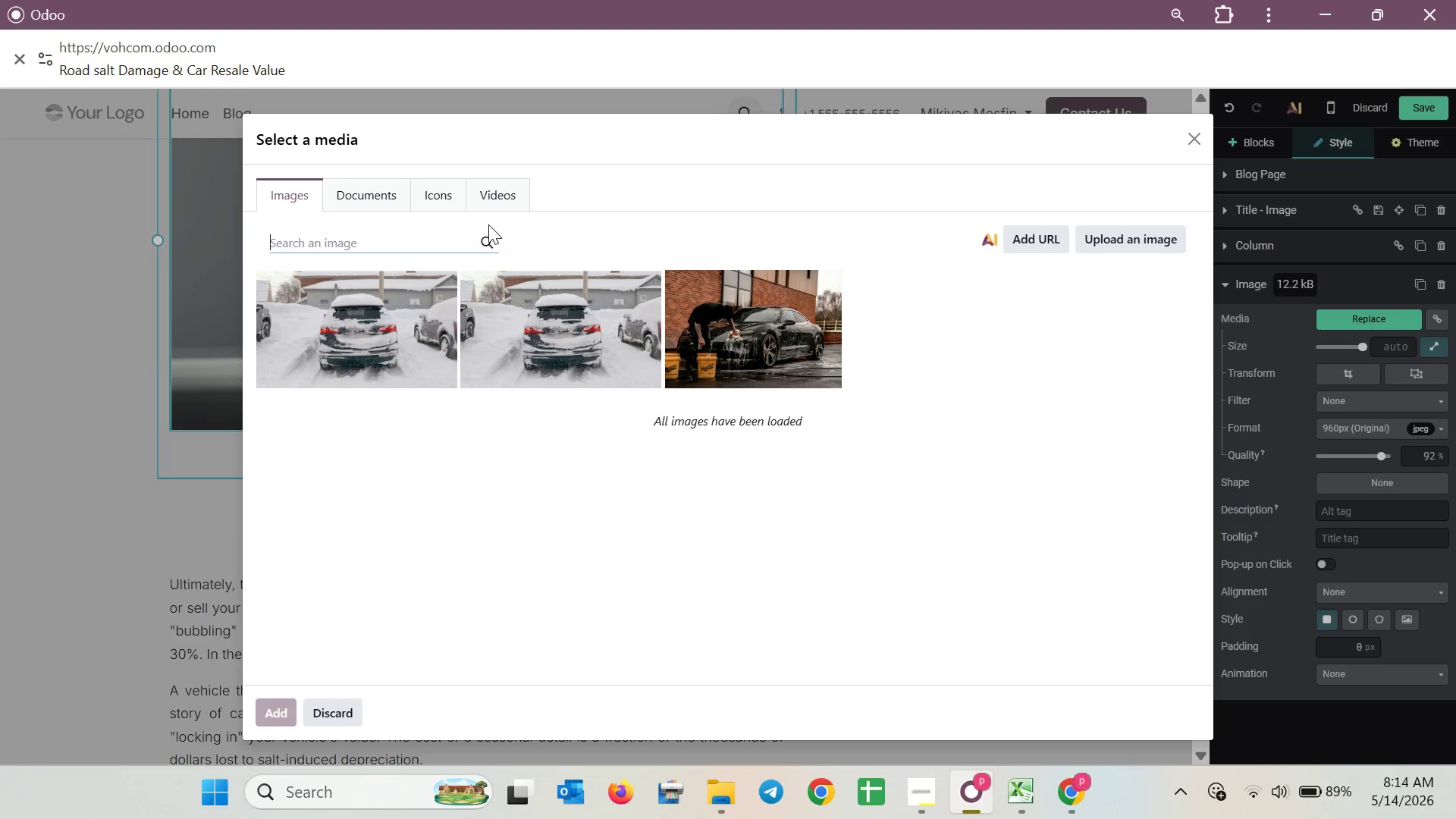 
wait(6.34)
 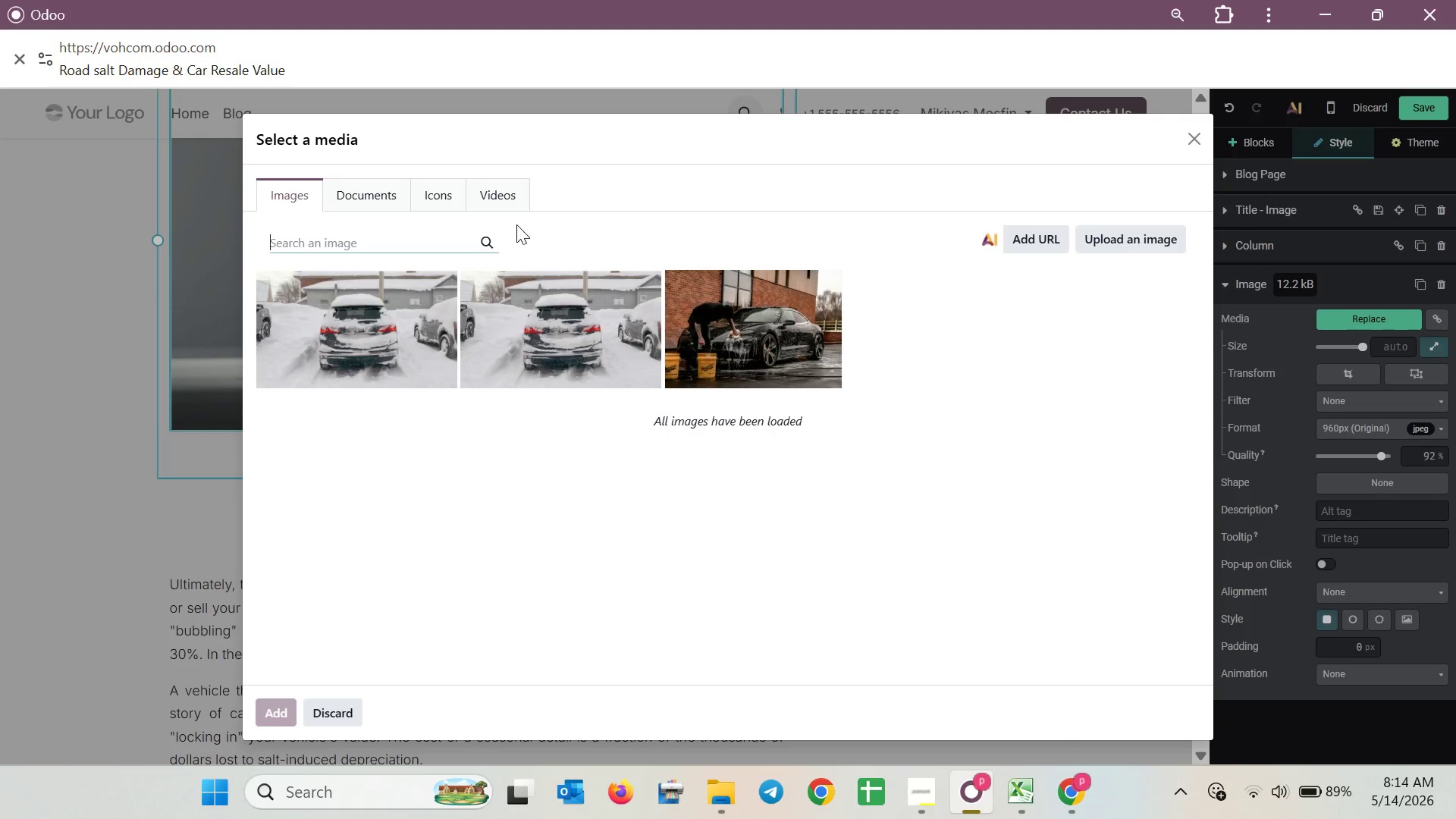 
double_click([1116, 252])
 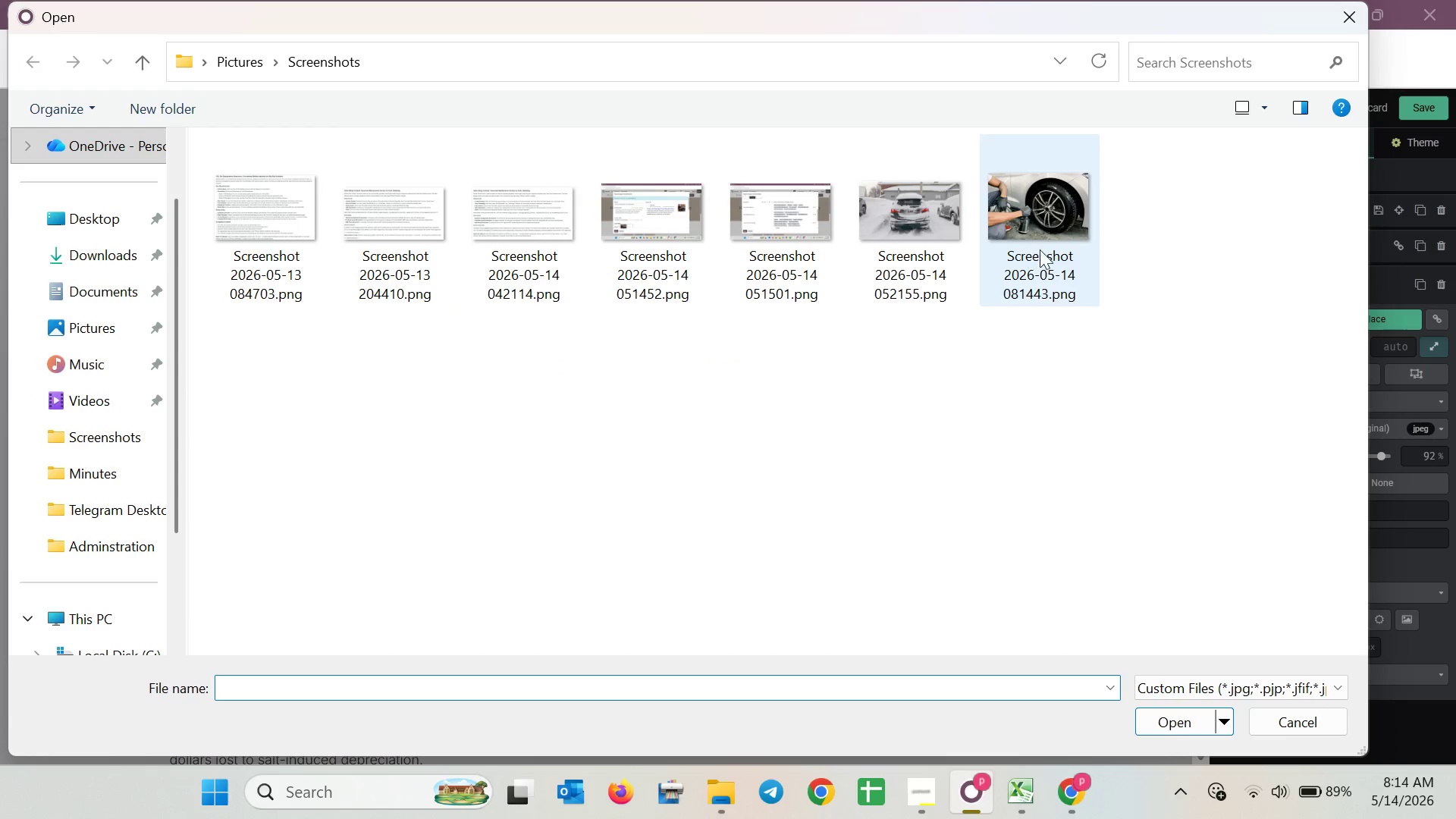 
left_click([1038, 214])
 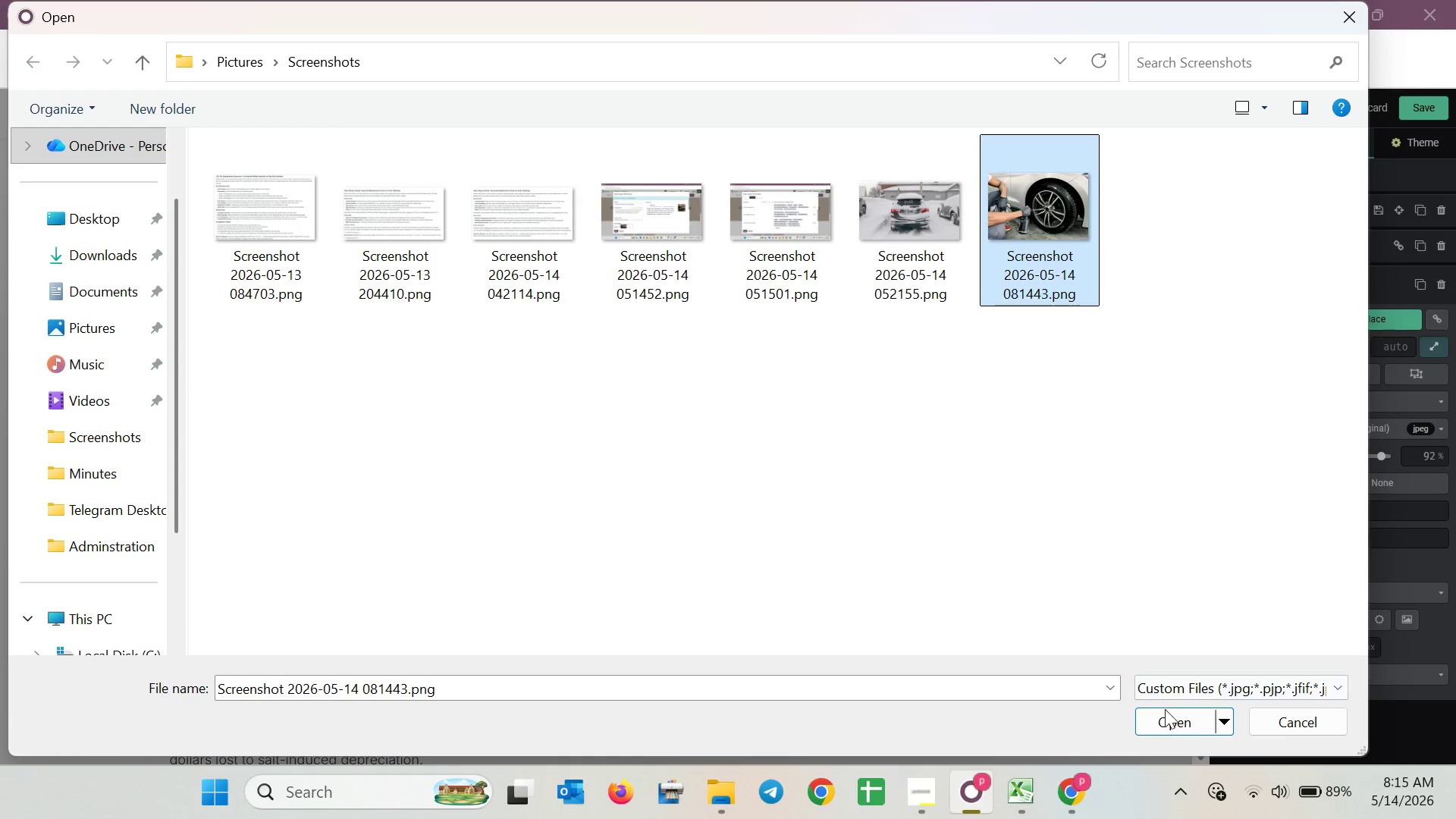 
left_click([1165, 722])
 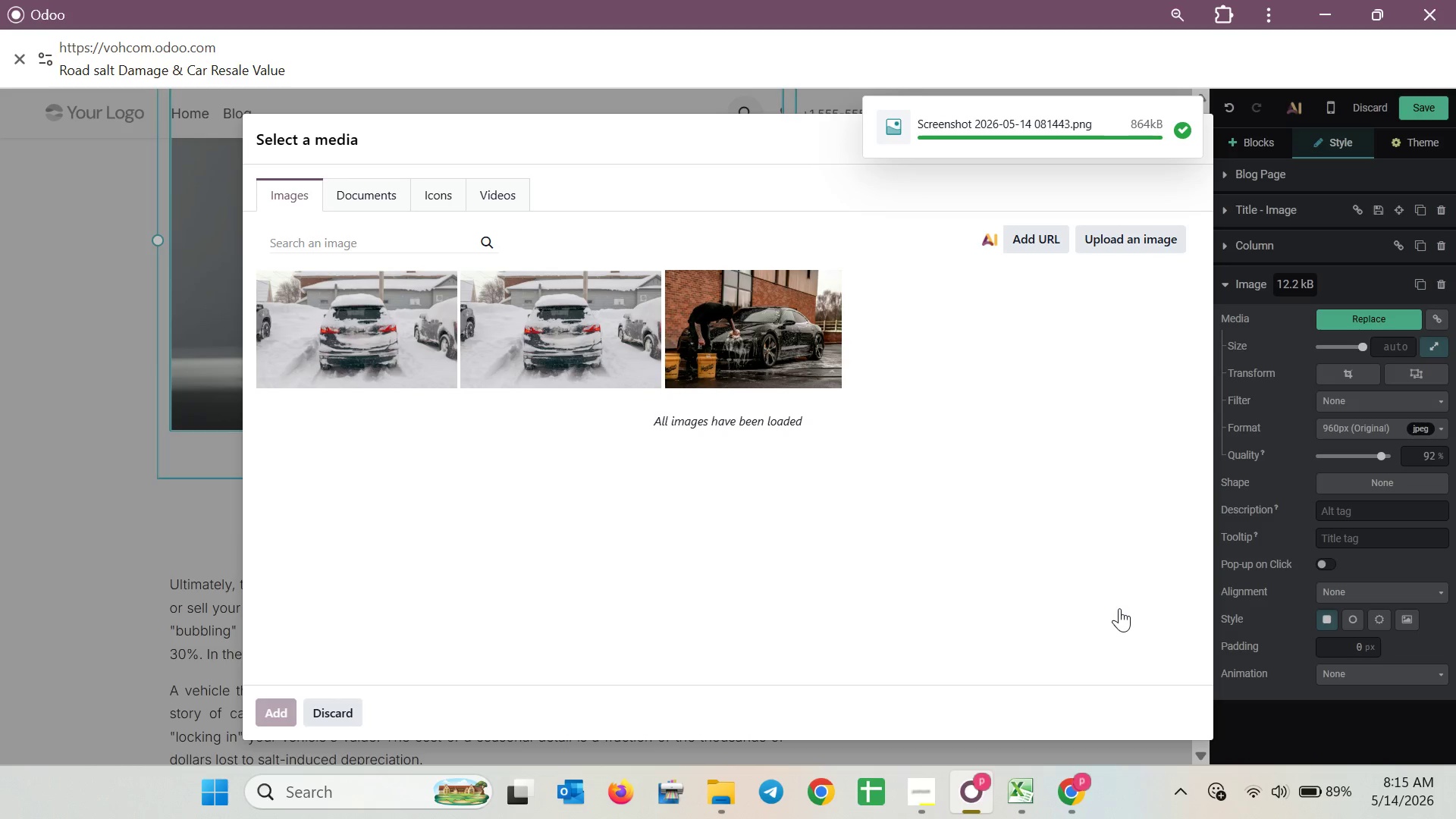 
wait(6.89)
 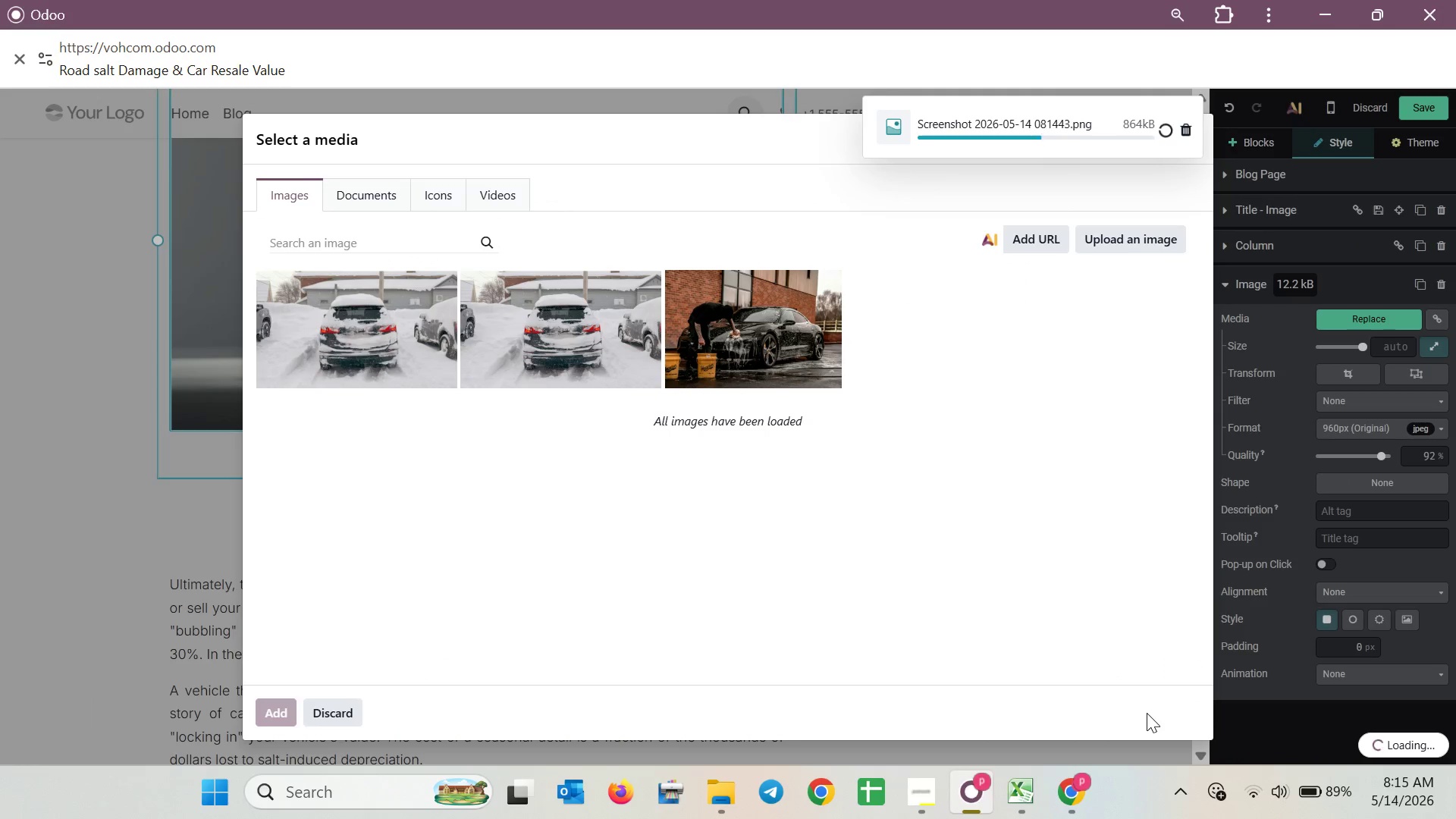 
scroll: coordinate [883, 517], scroll_direction: up, amount: 3.0
 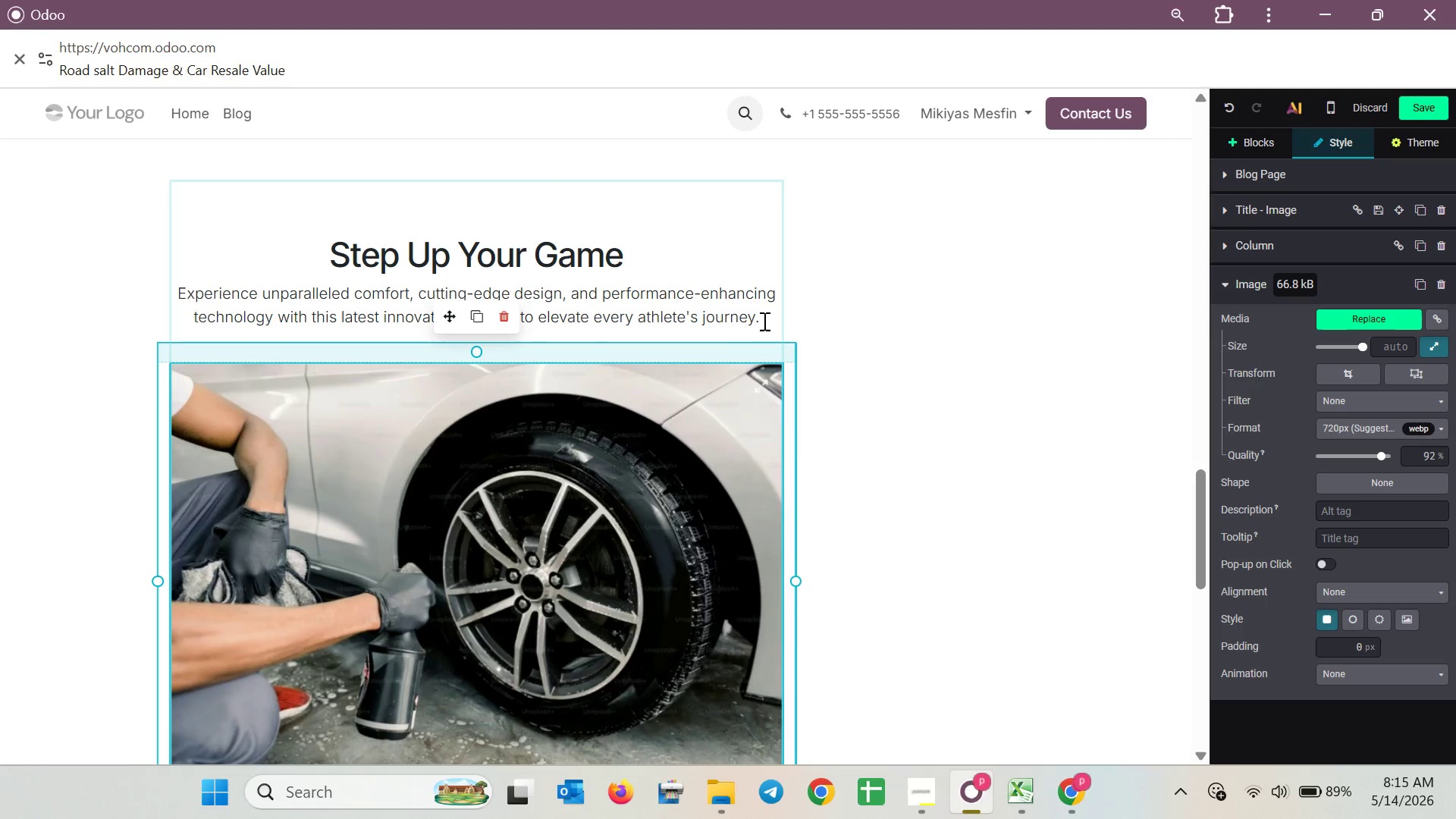 
left_click_drag(start_coordinate=[763, 321], to_coordinate=[328, 244])
 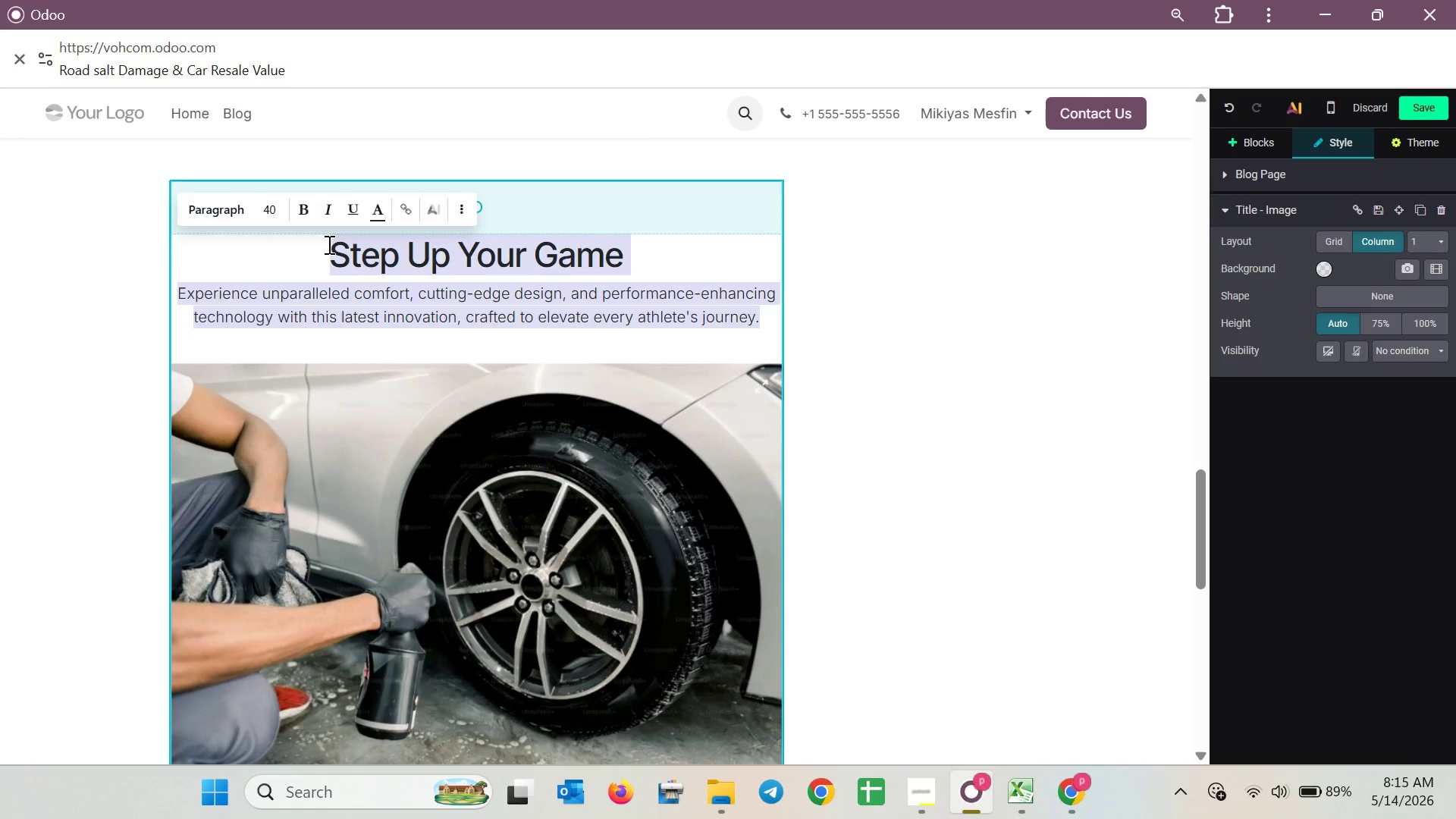 
key(Backspace)
 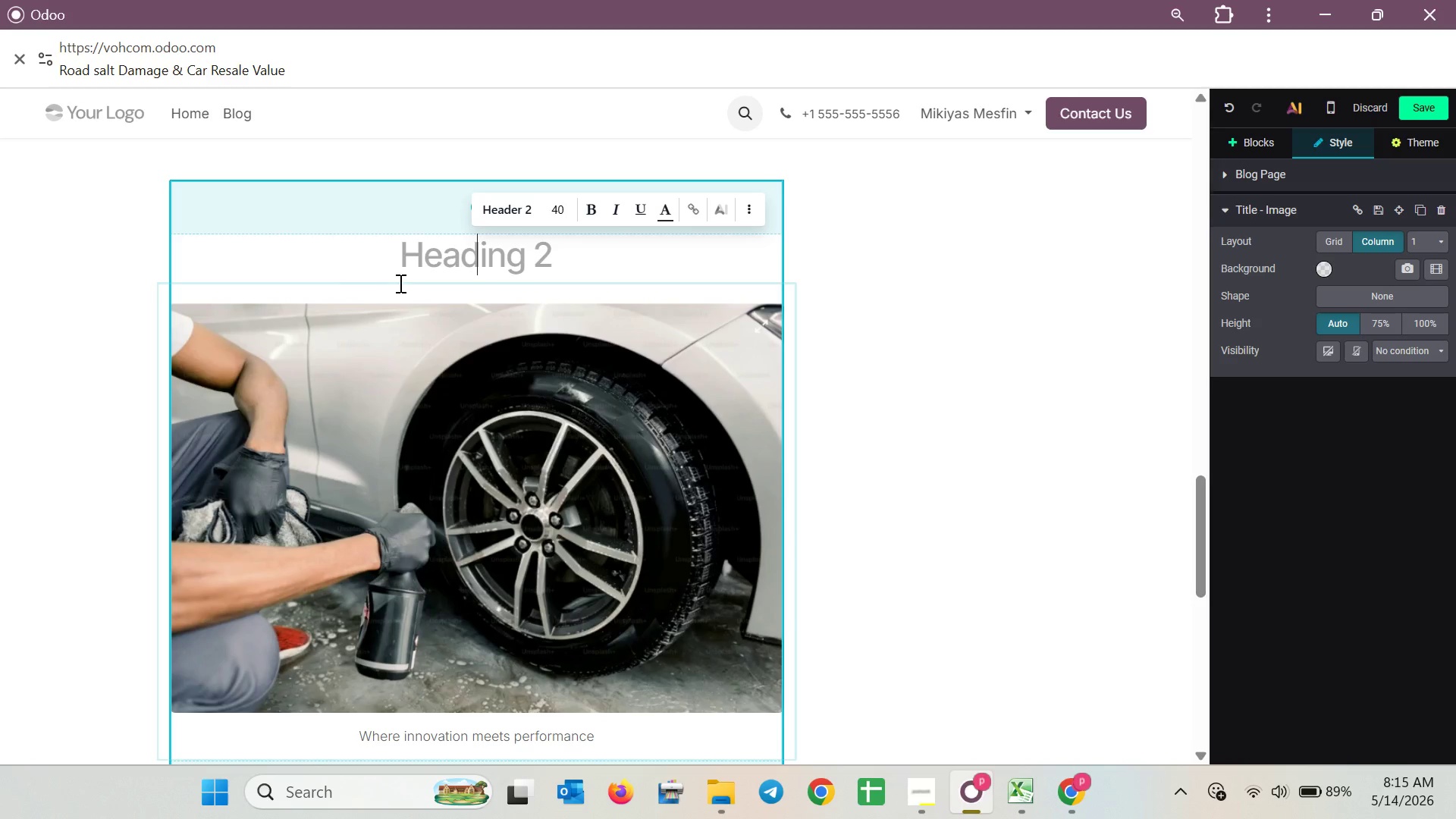 
wait(16.98)
 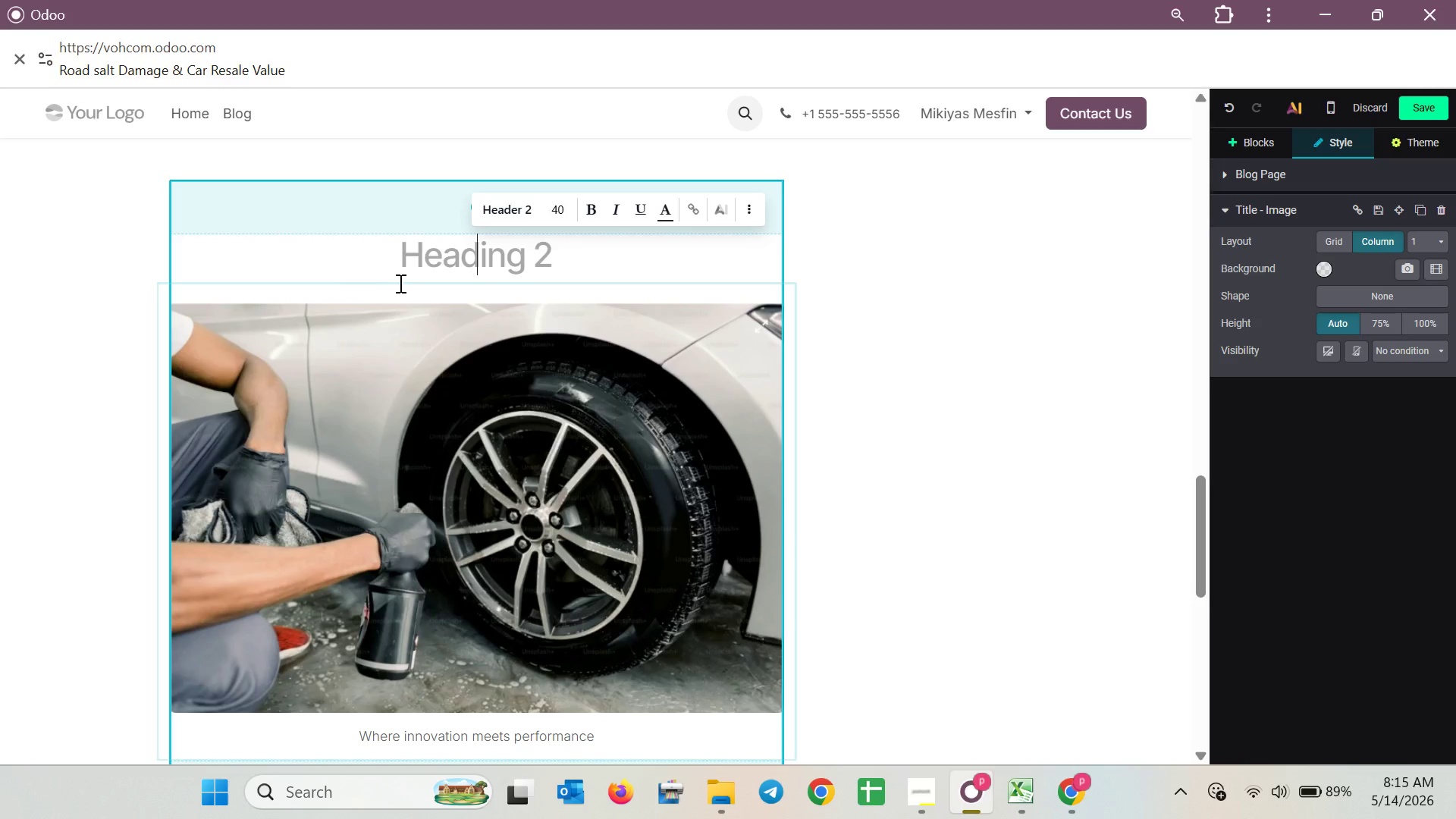 
scroll: coordinate [542, 307], scroll_direction: up, amount: 3.0
 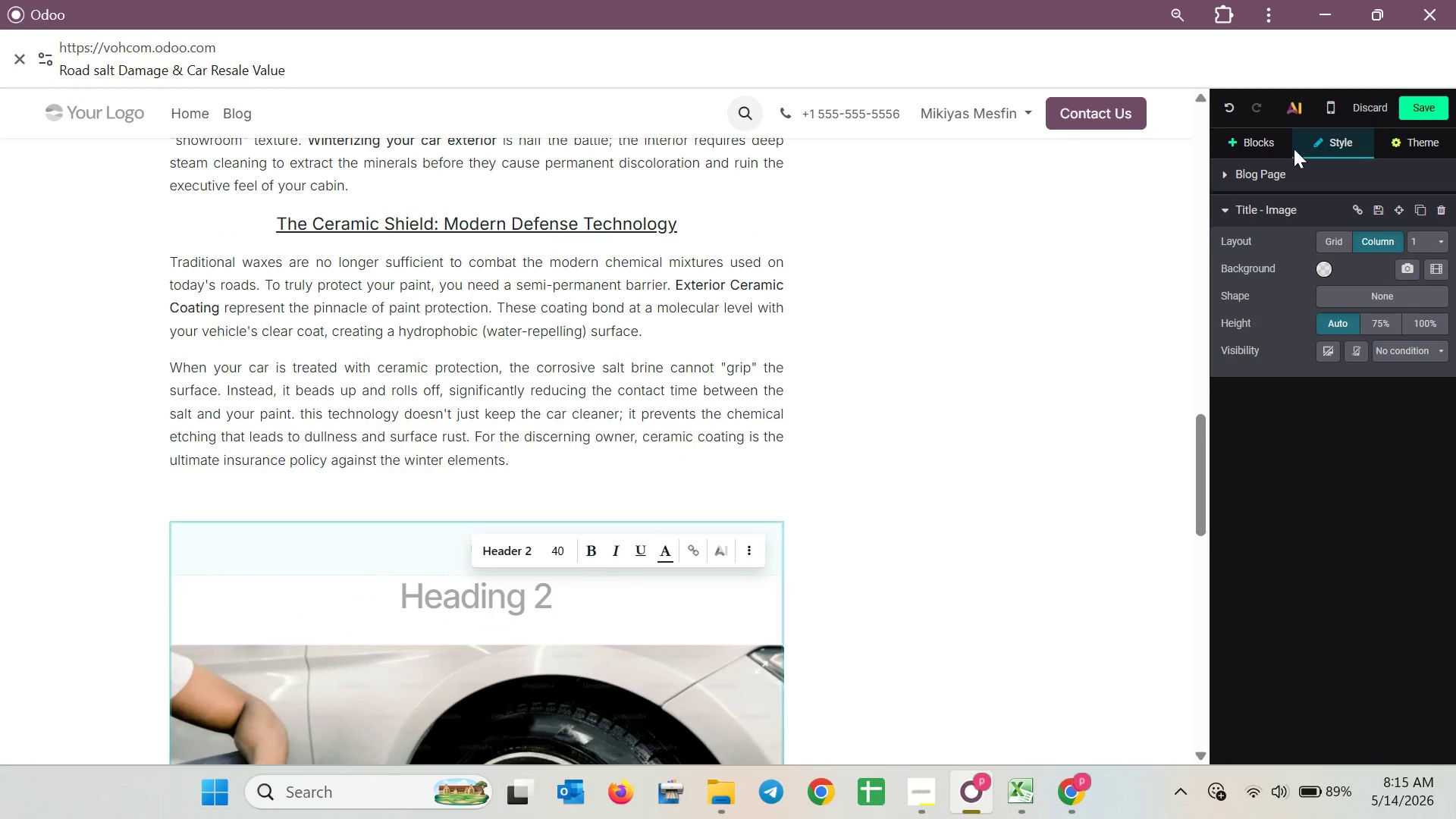 
left_click([1235, 134])
 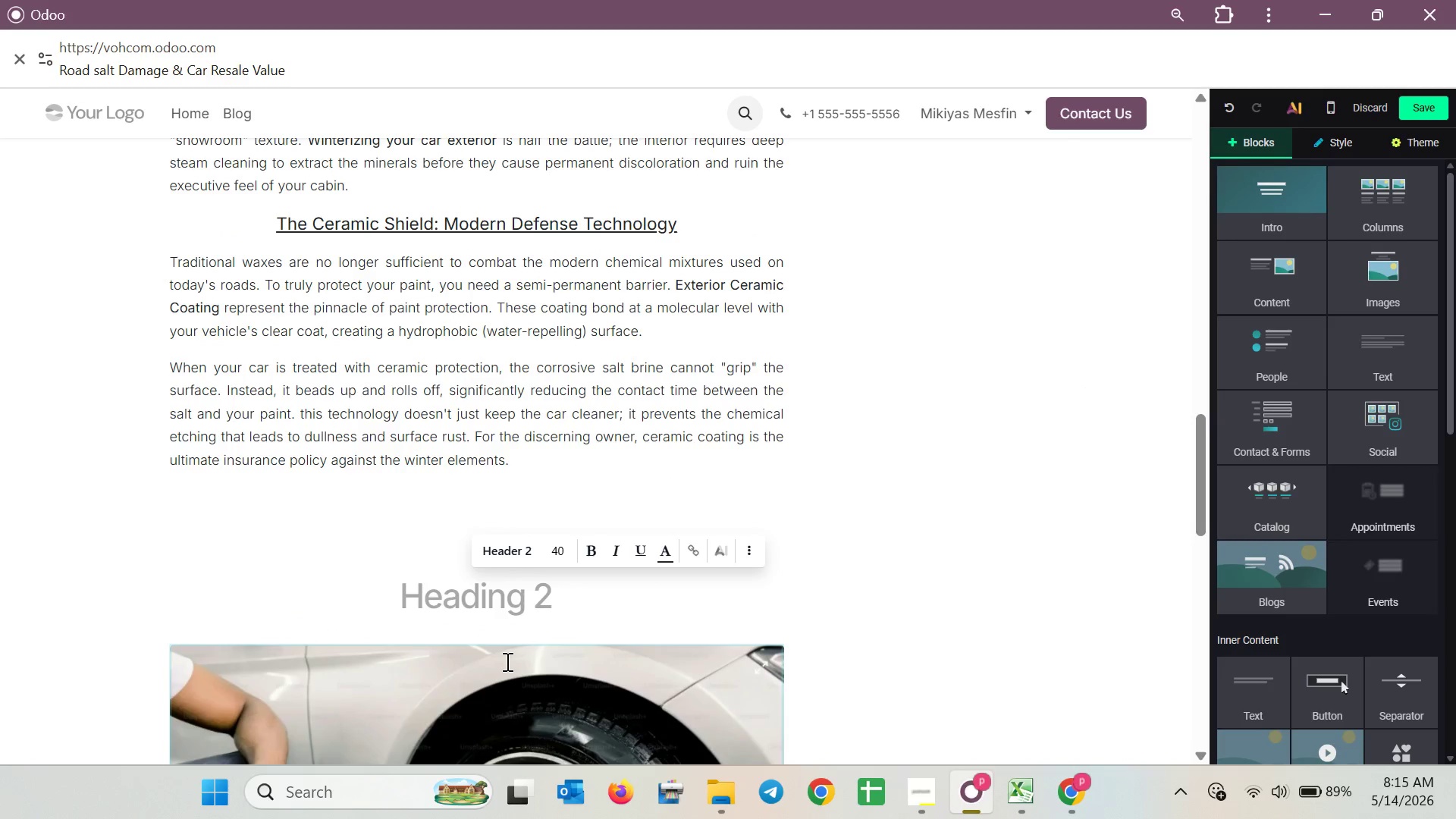 
wait(6.88)
 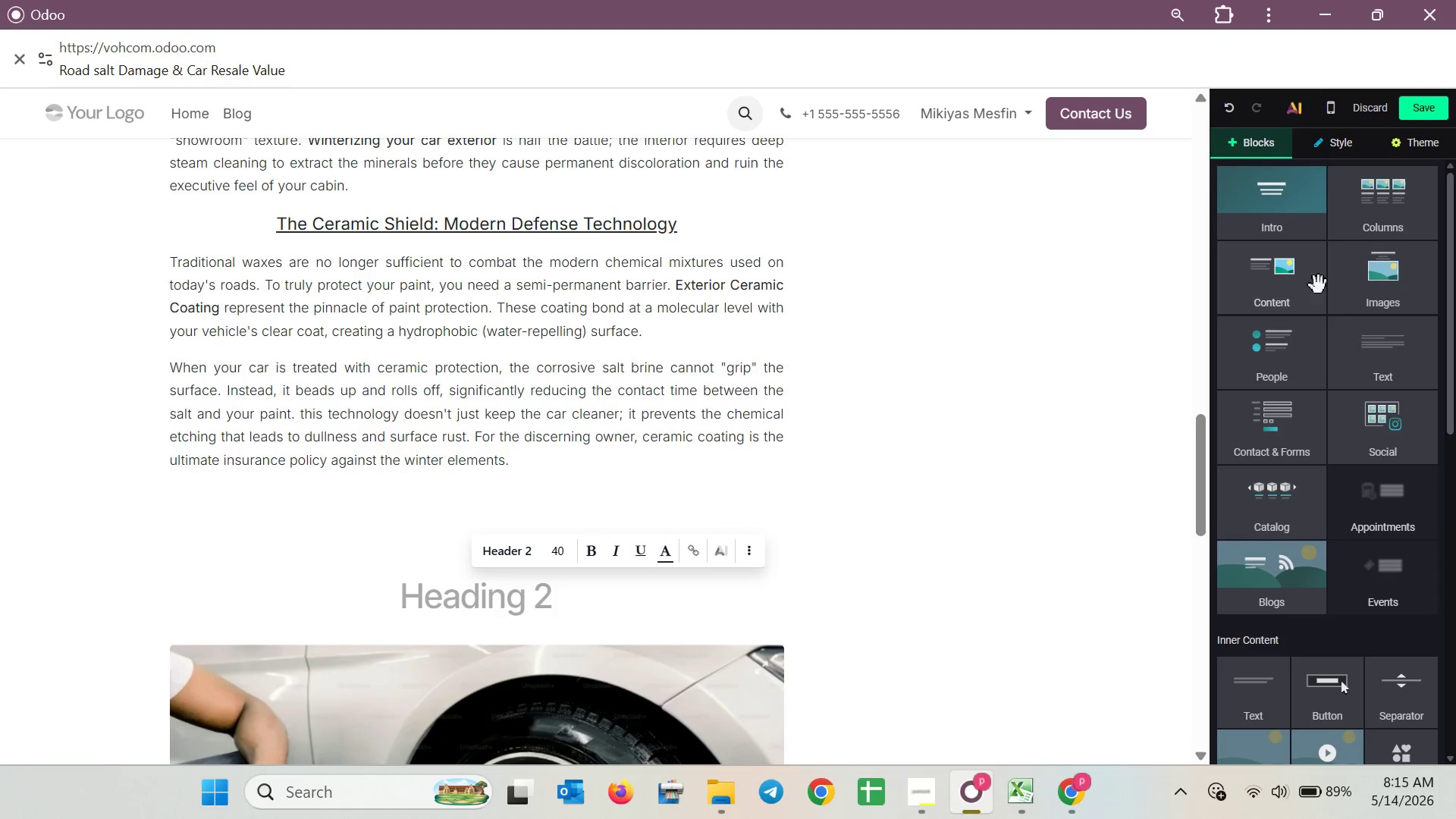 
left_click([492, 604])
 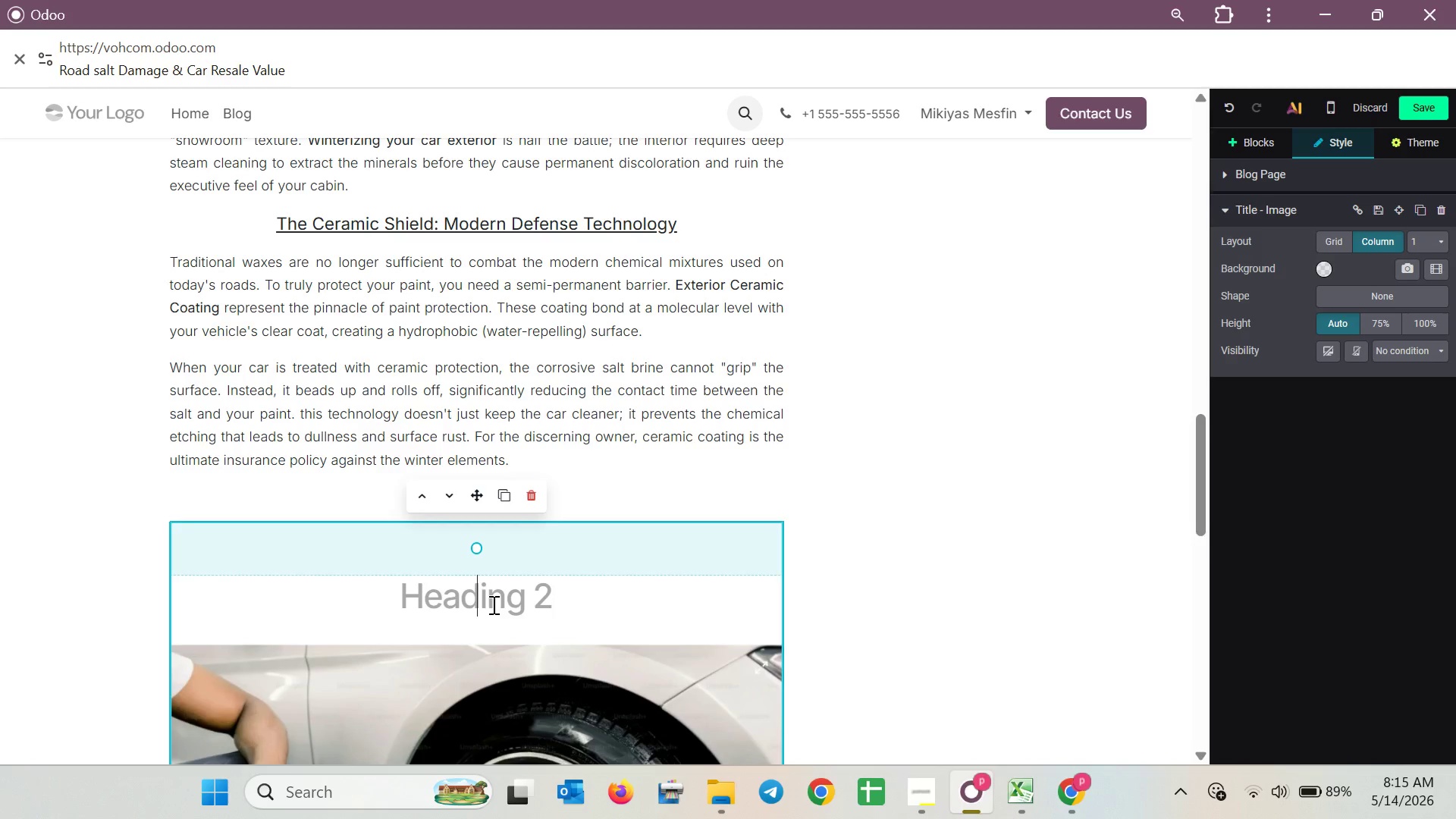 
type(Ceramic COating )
 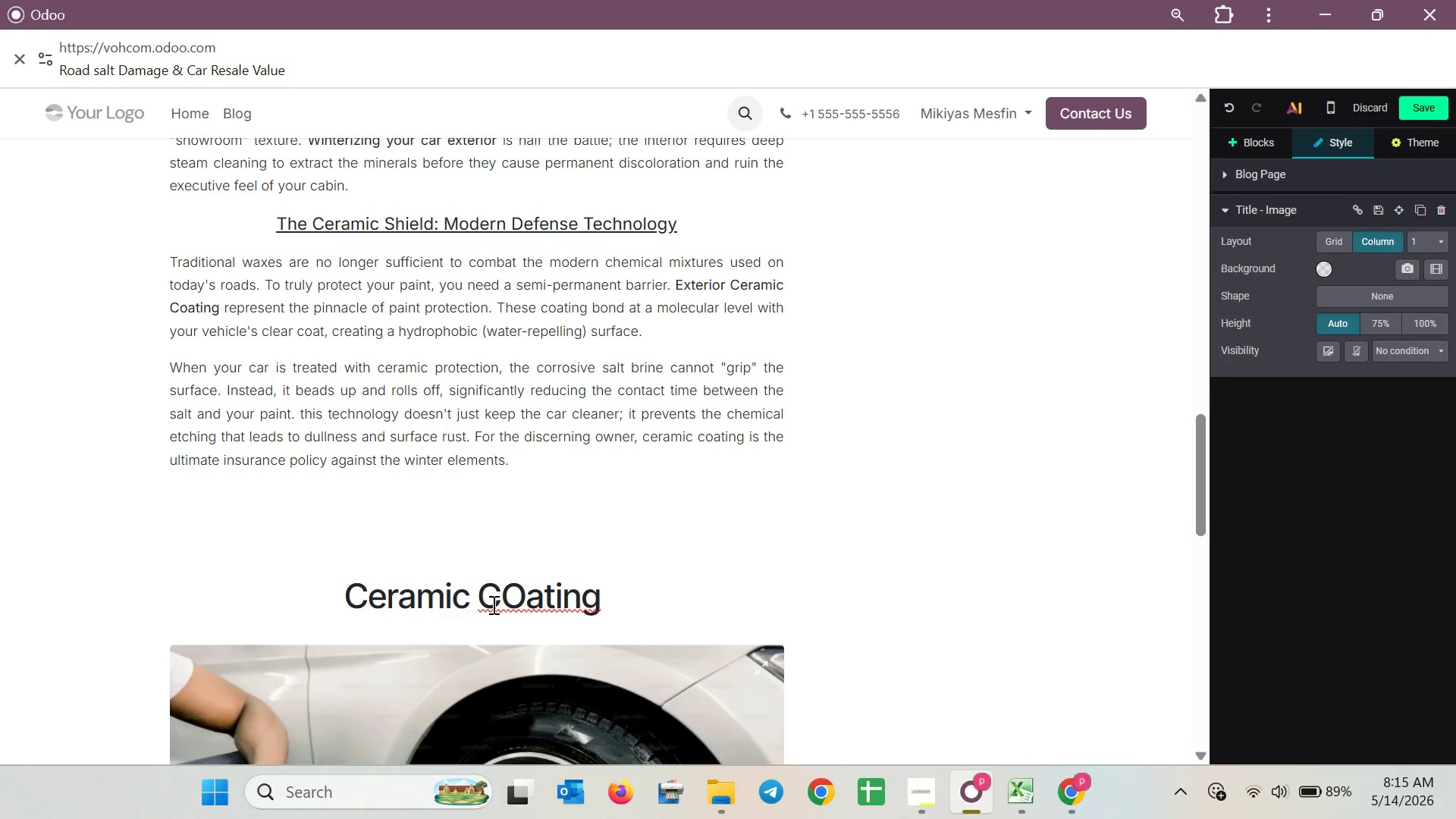 
left_click([527, 614])
 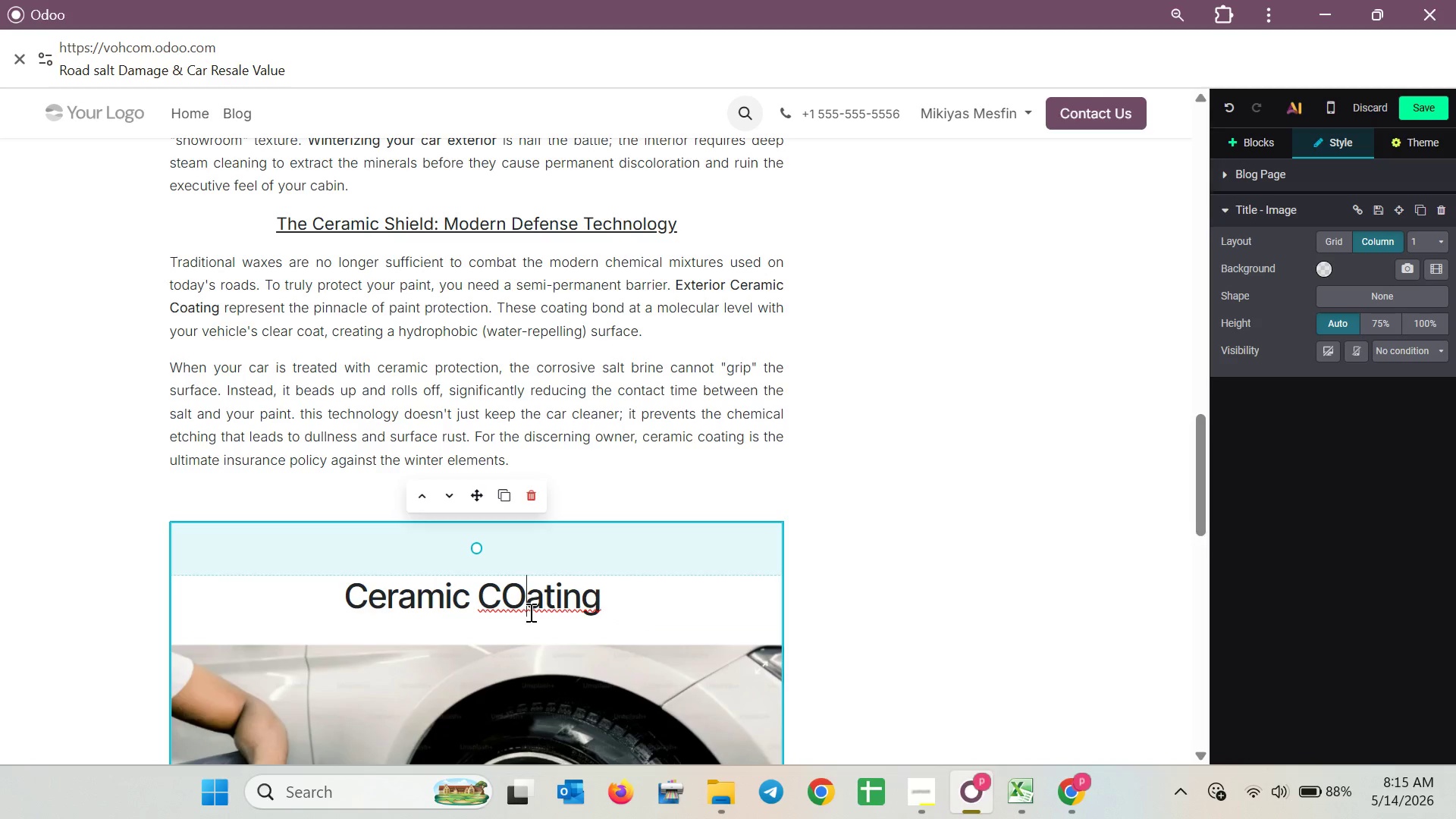 
key(Backspace)
 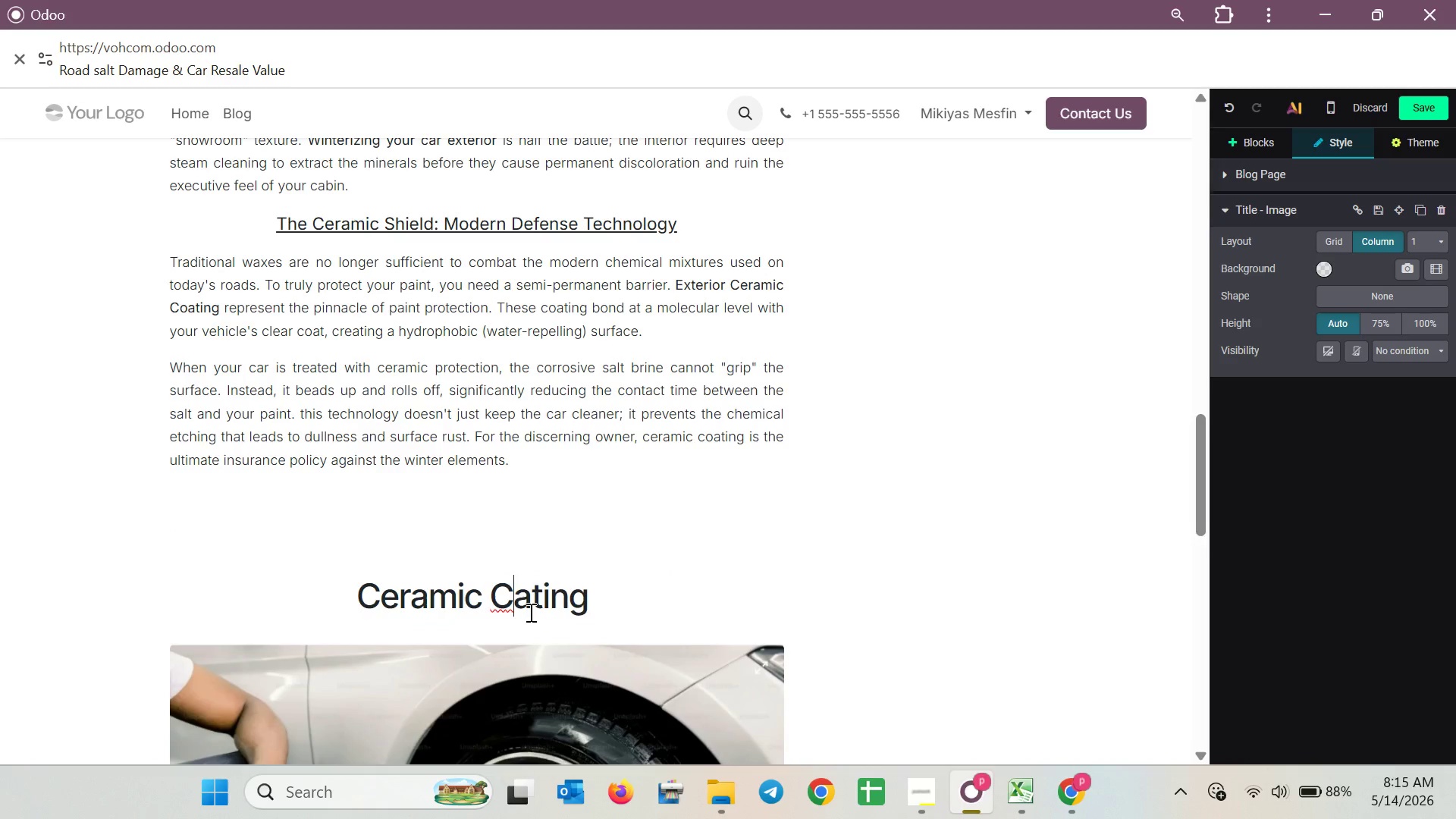 
key(O)
 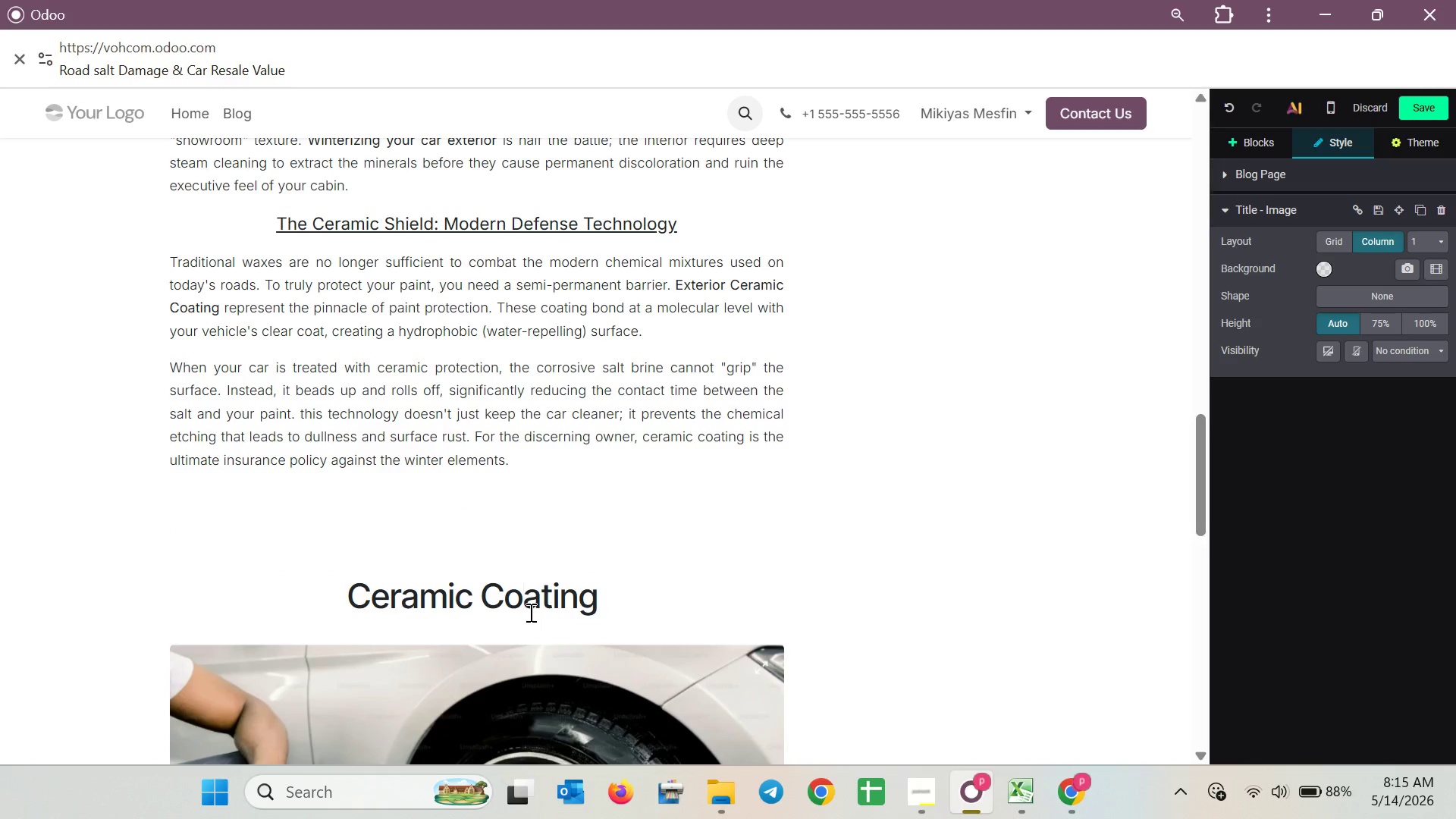 
scroll: coordinate [573, 569], scroll_direction: down, amount: 6.0
 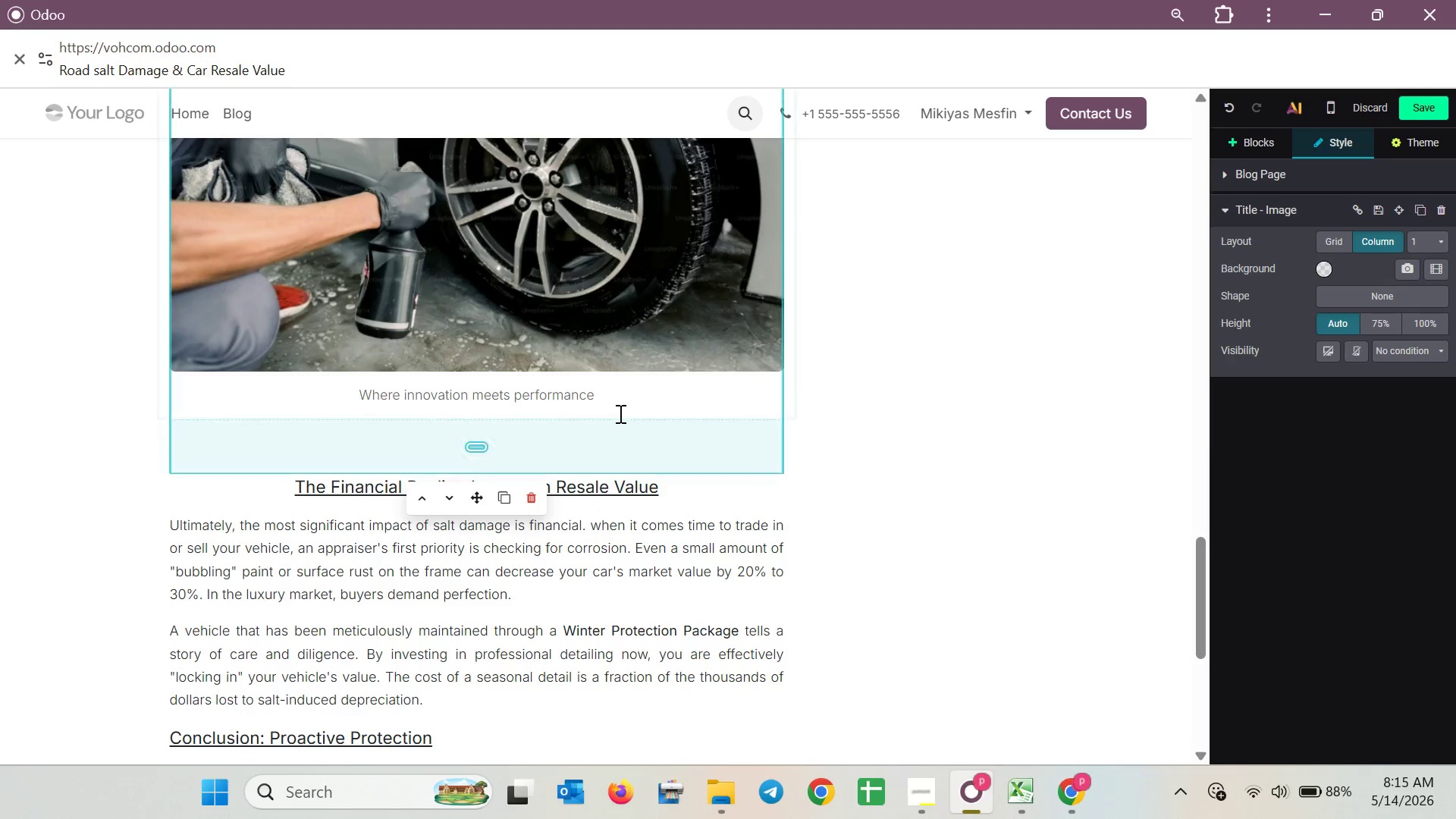 
left_click_drag(start_coordinate=[628, 403], to_coordinate=[312, 397])
 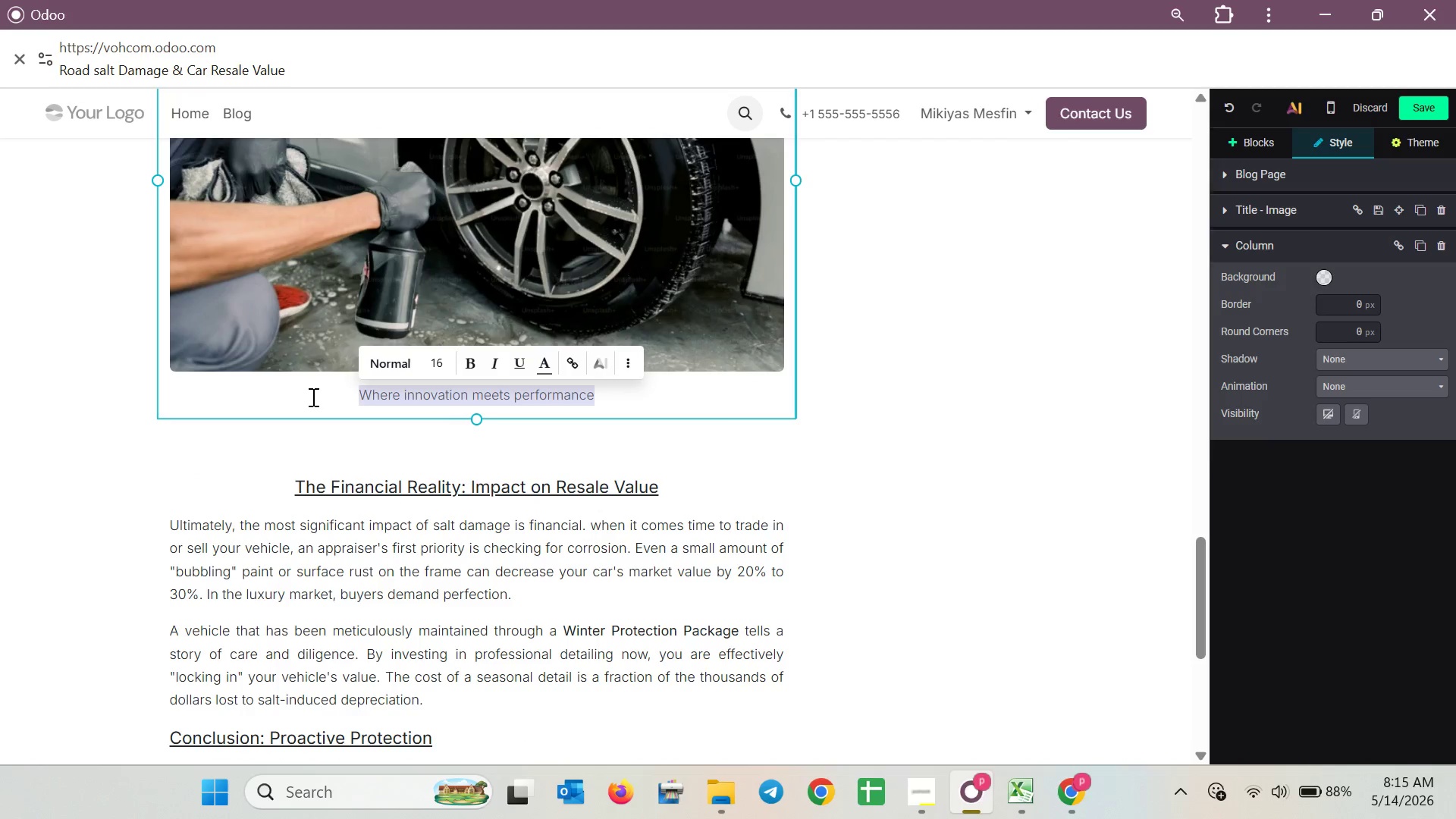 
key(Backspace)
 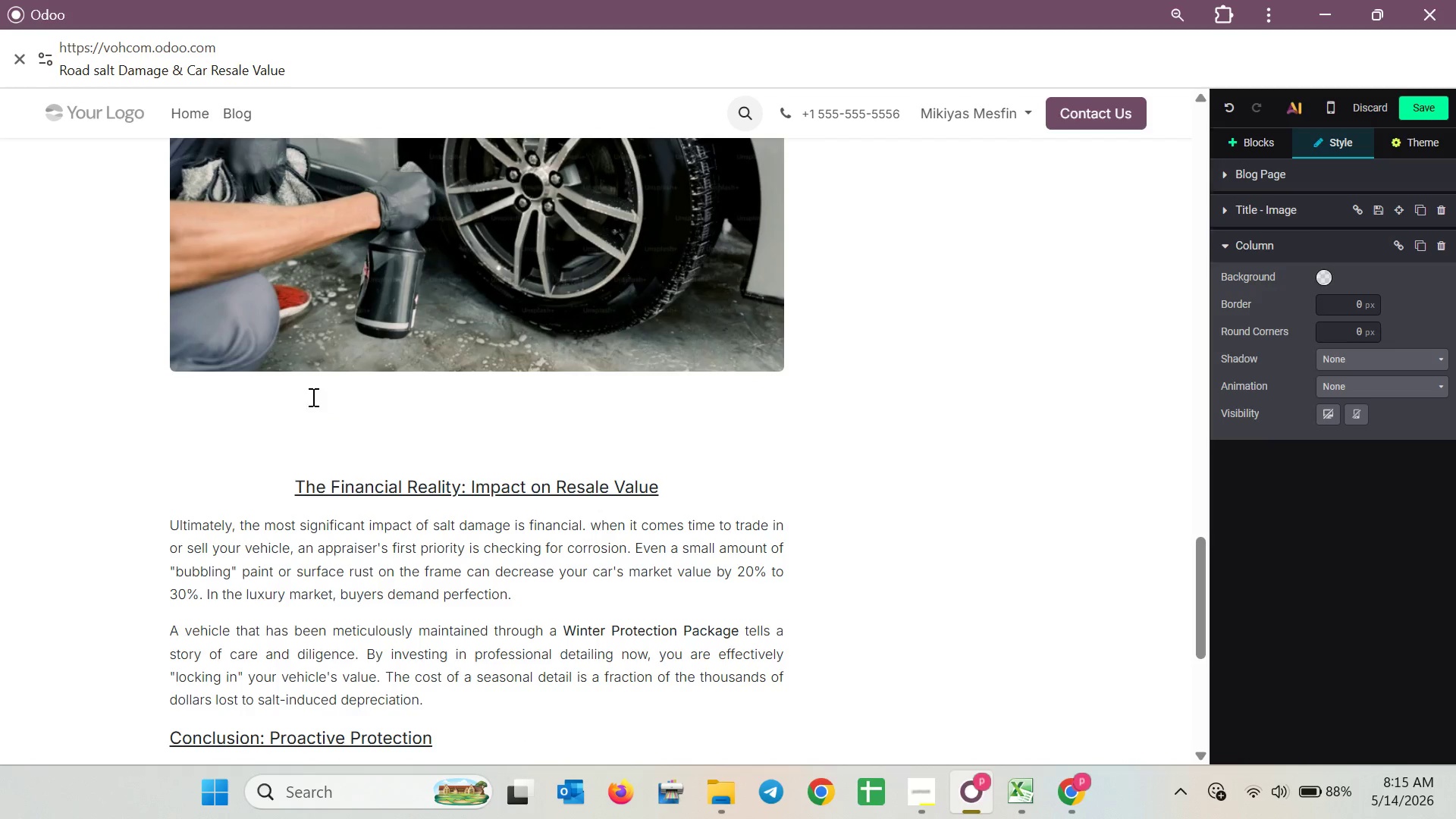 
left_click([427, 486])
 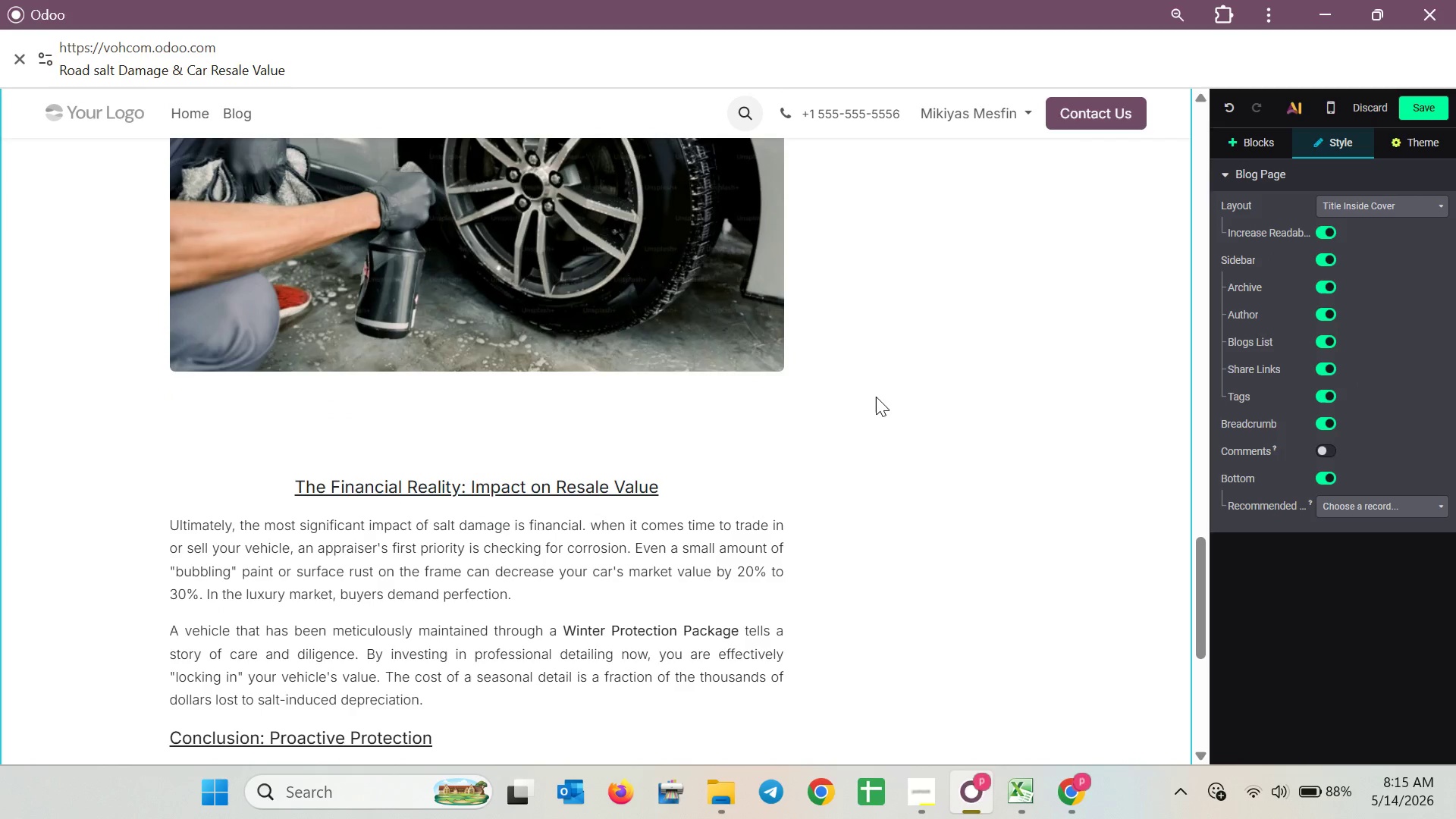 
left_click([876, 397])
 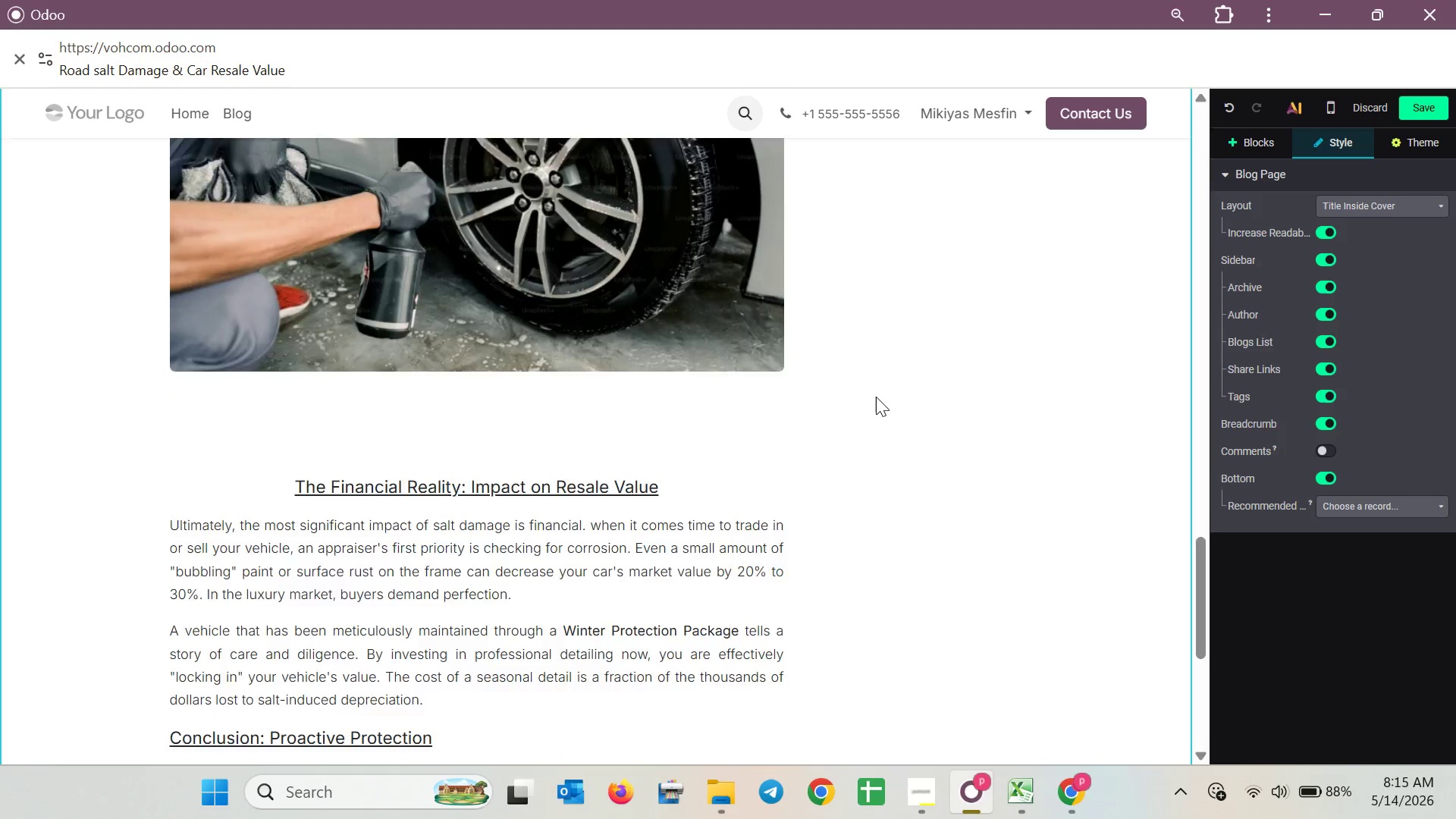 
scroll: coordinate [876, 397], scroll_direction: up, amount: 5.0
 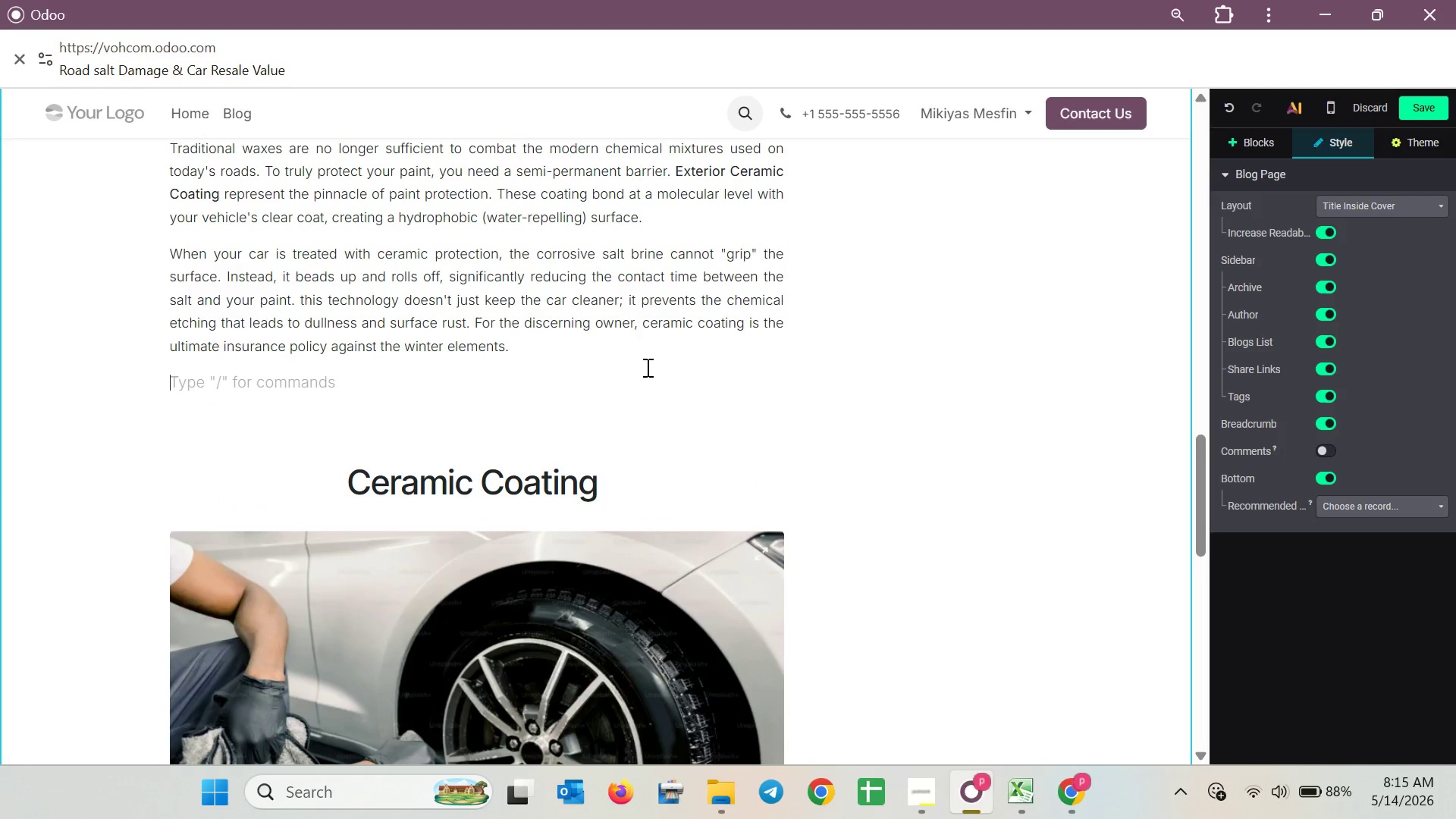 
double_click([629, 399])
 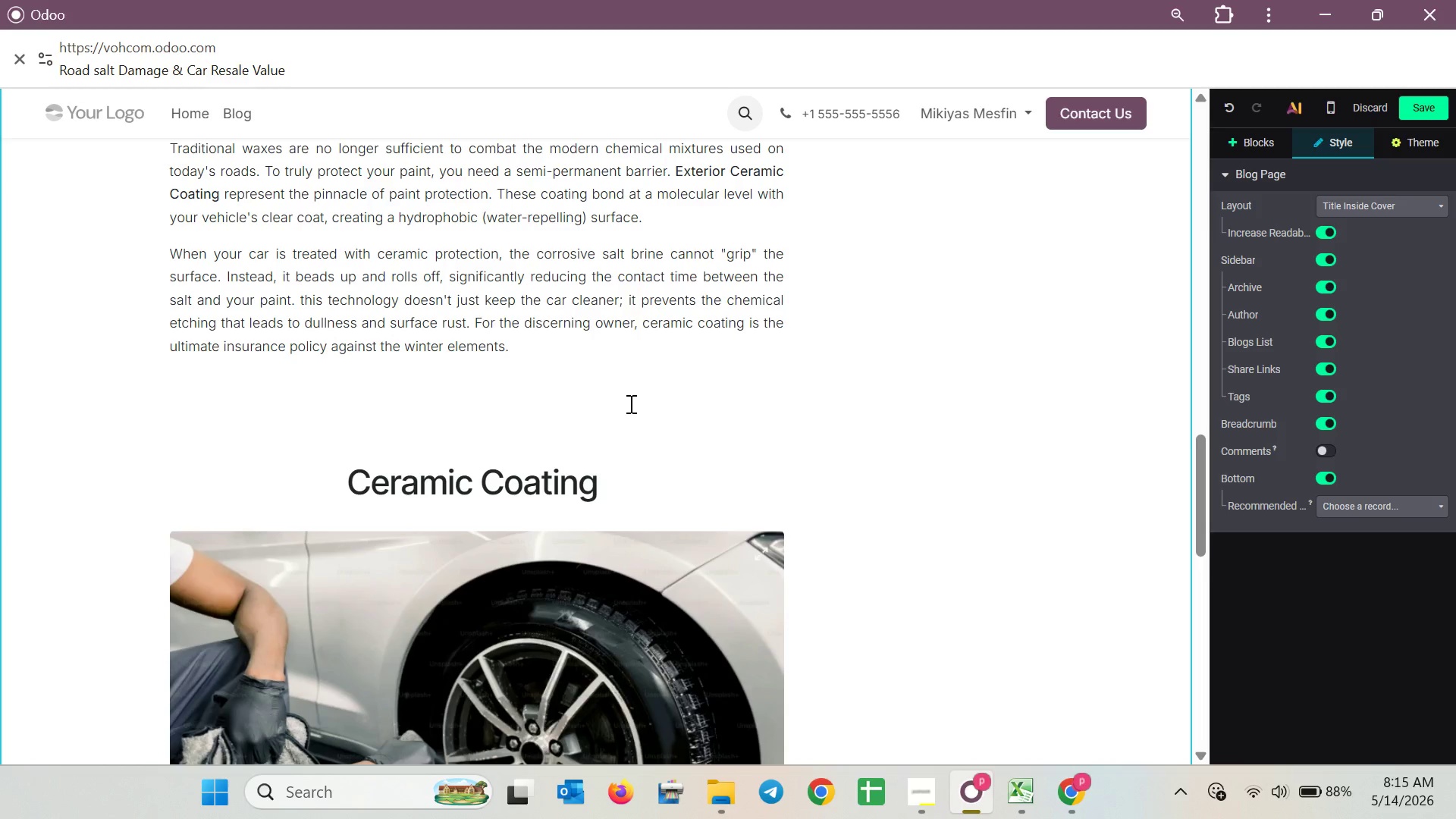 
triple_click([629, 403])
 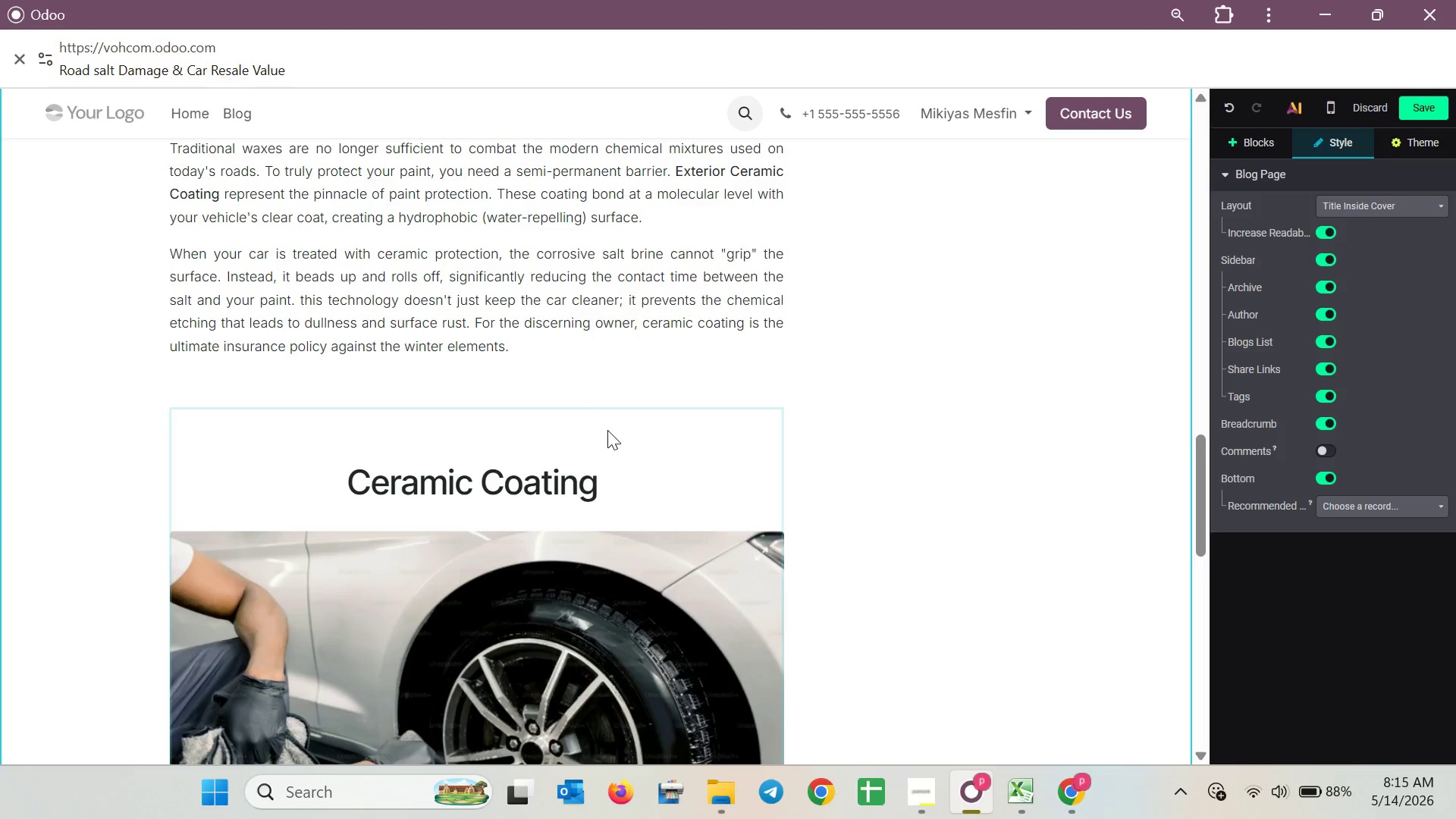 
triple_click([607, 430])
 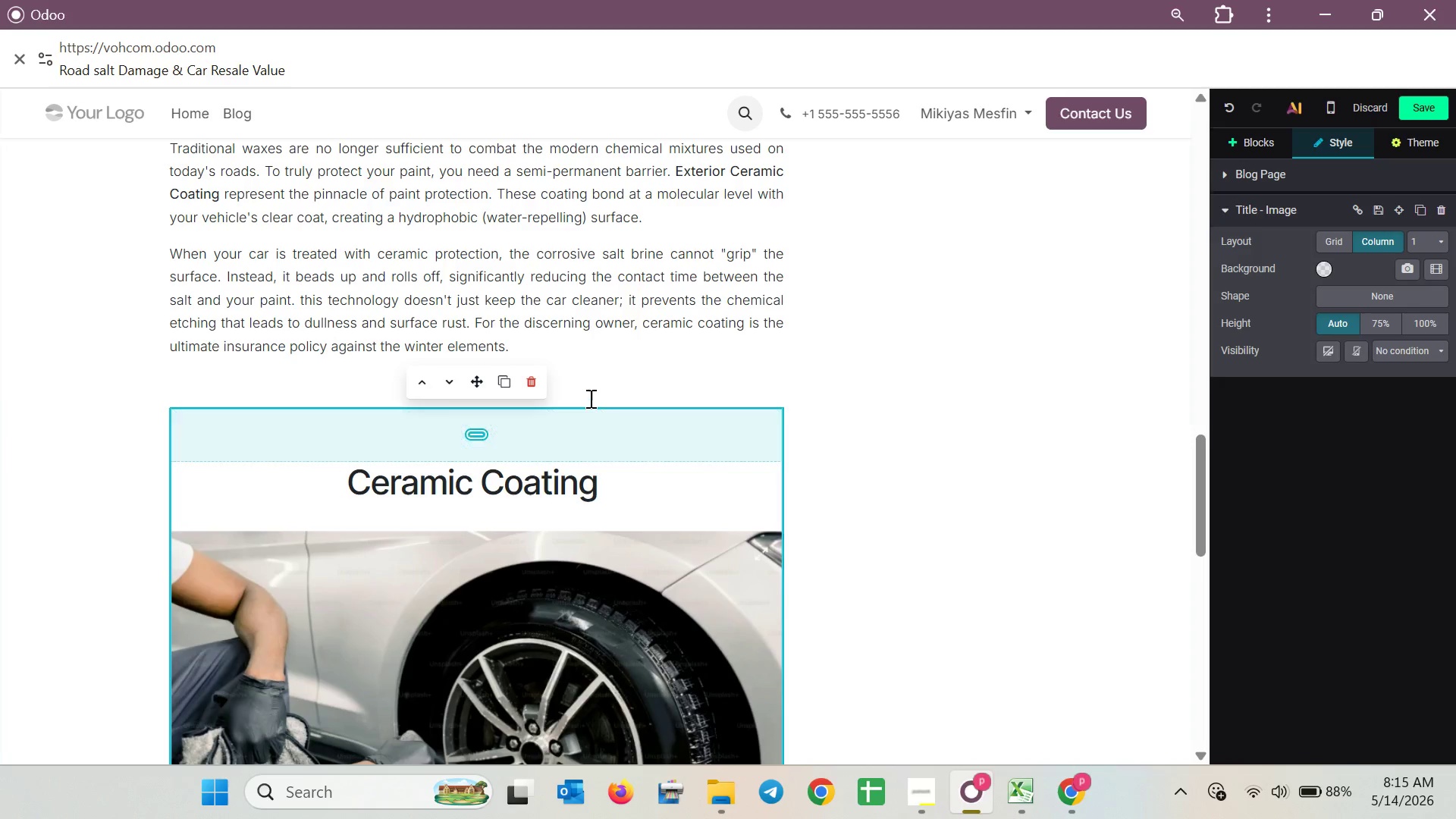 
triple_click([589, 398])
 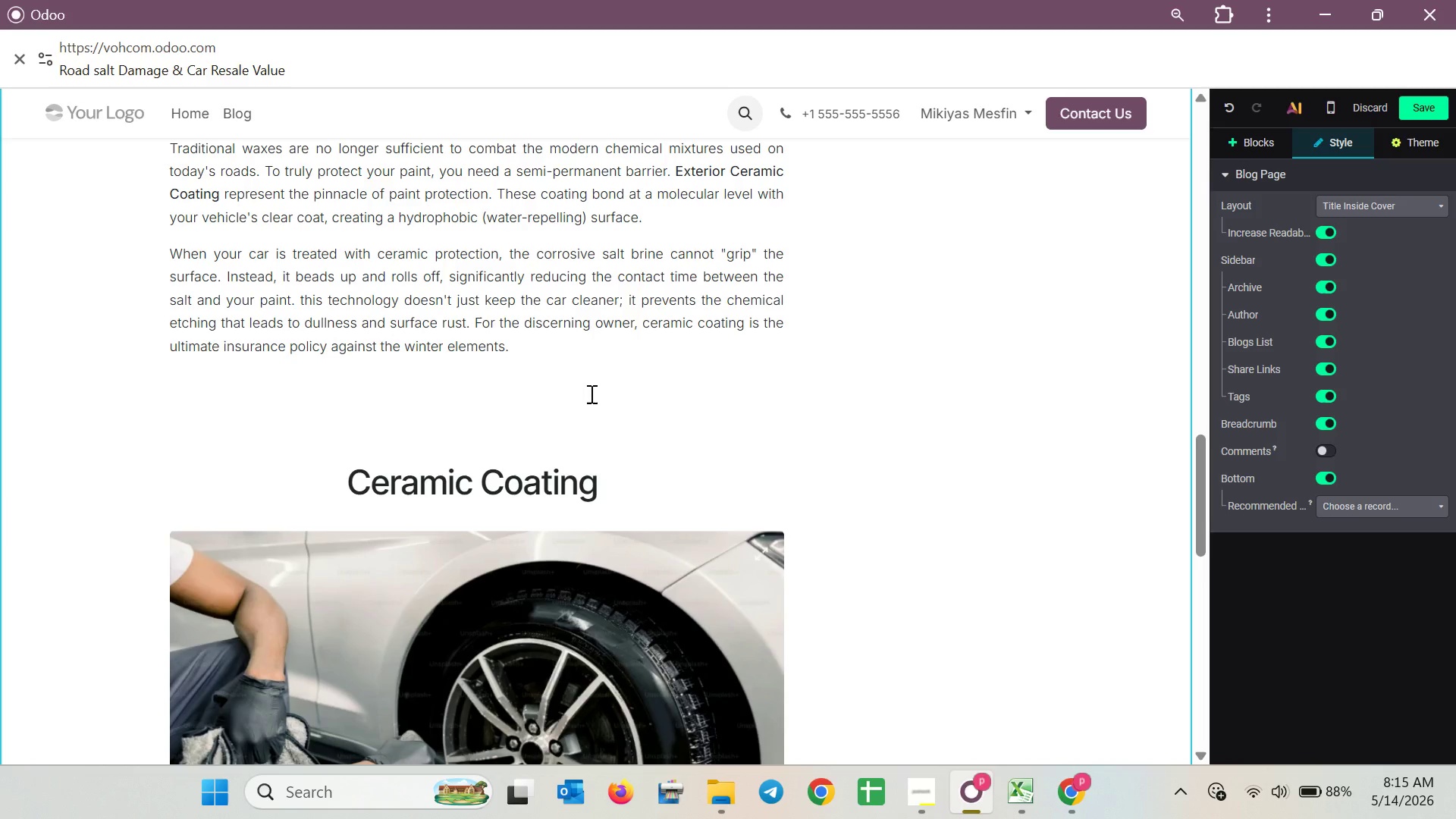 
left_click([590, 394])
 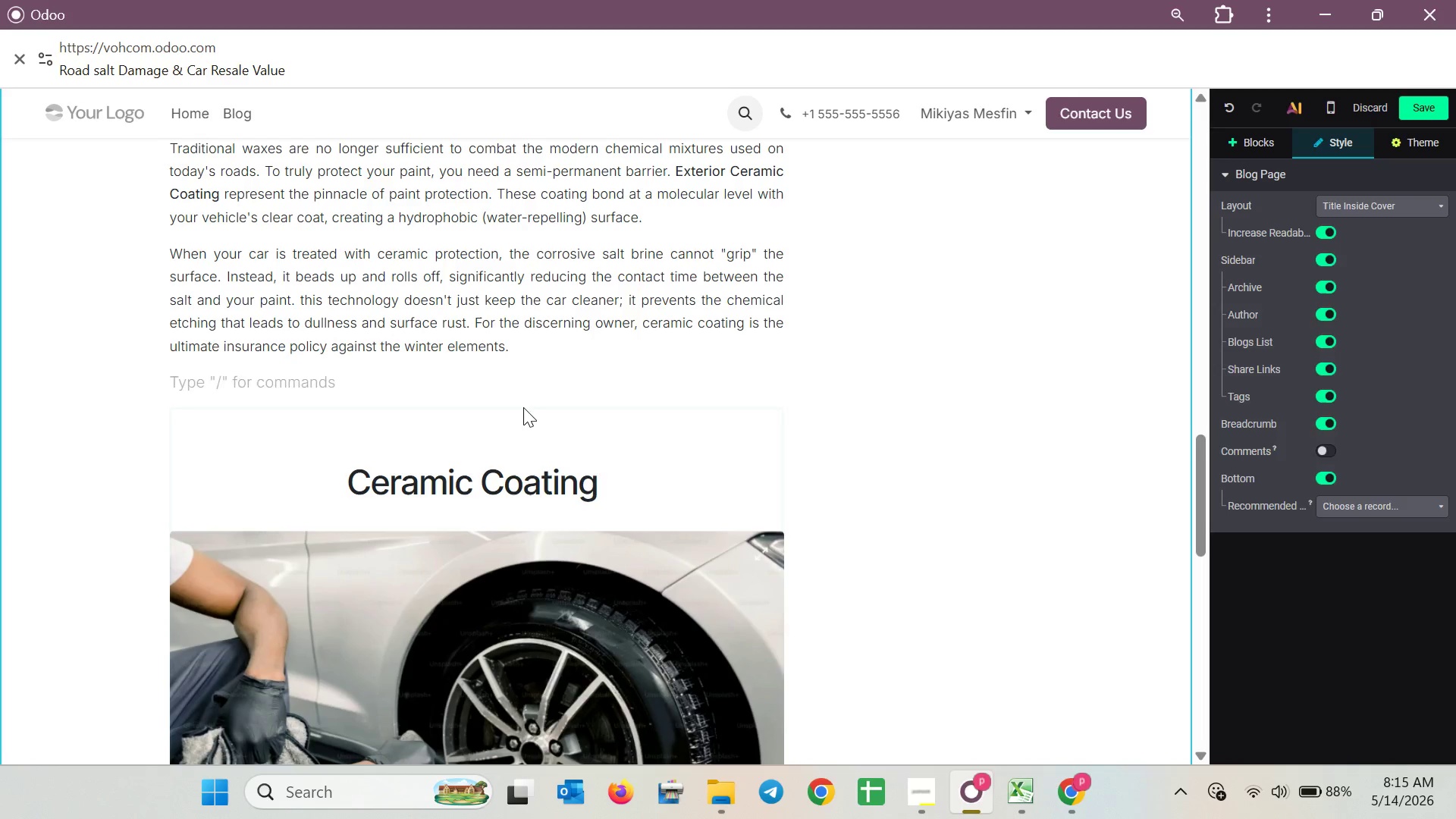 
double_click([507, 428])
 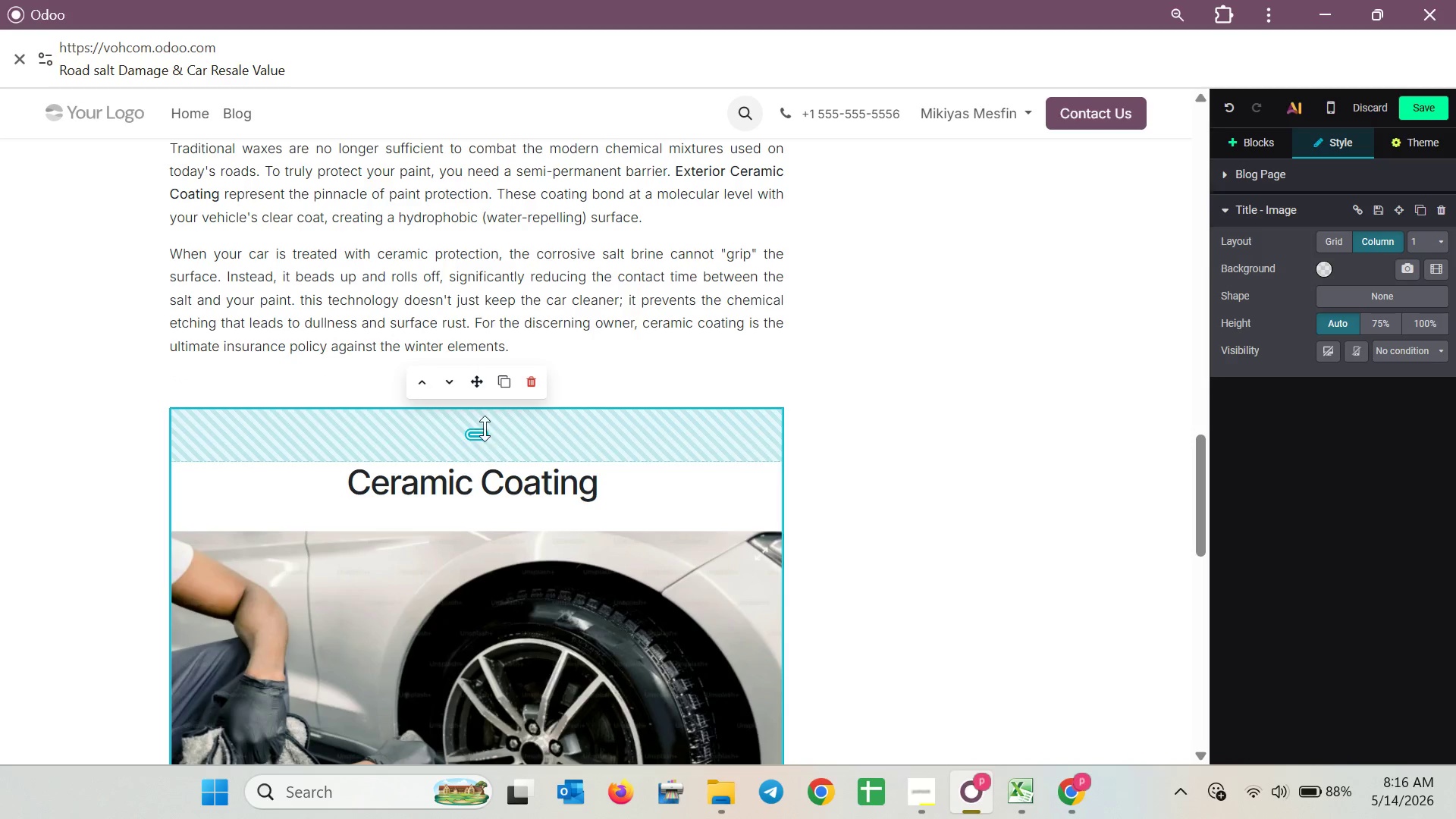 
left_click_drag(start_coordinate=[482, 428], to_coordinate=[475, 369])
 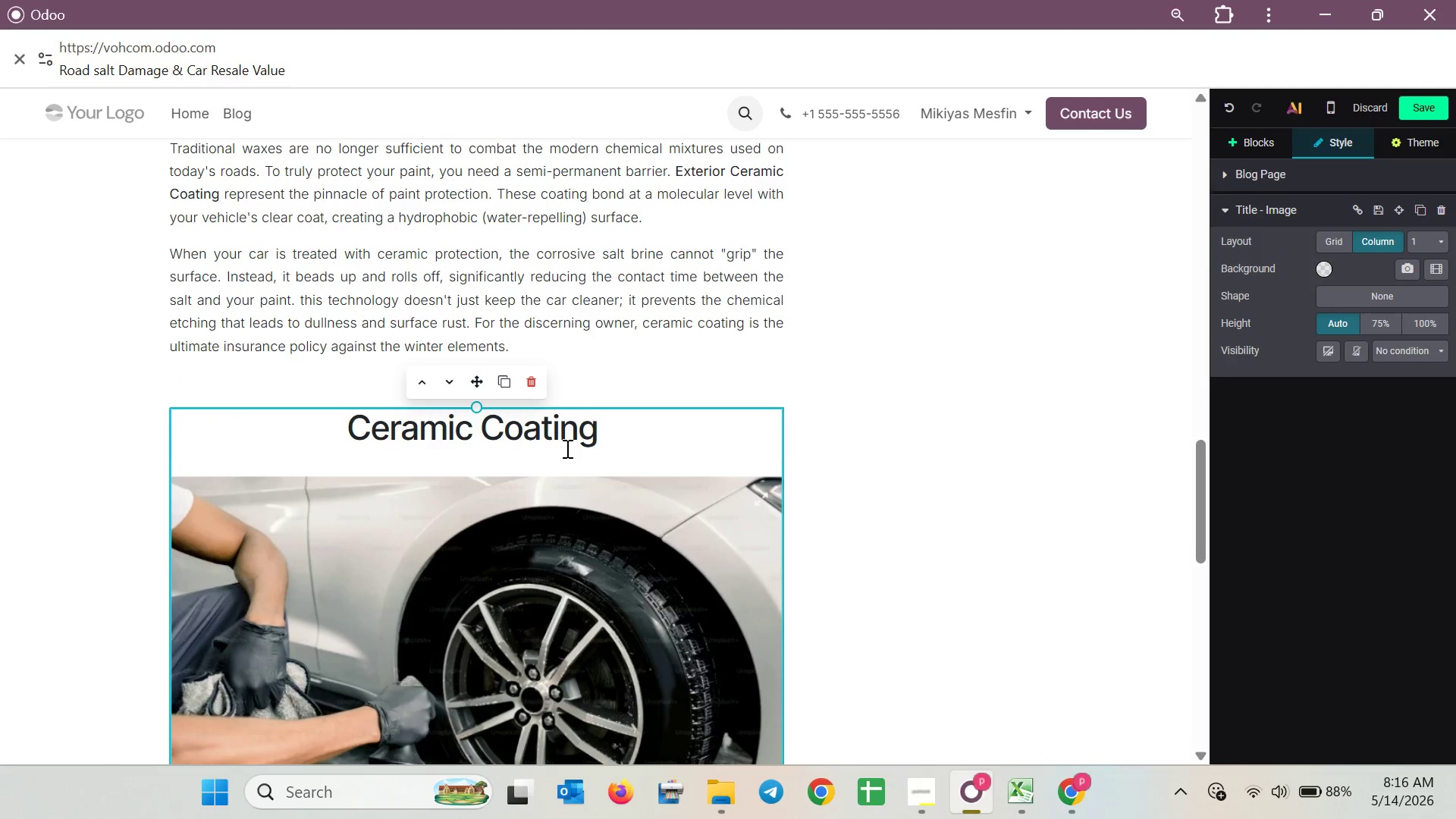 
scroll: coordinate [566, 450], scroll_direction: down, amount: 4.0
 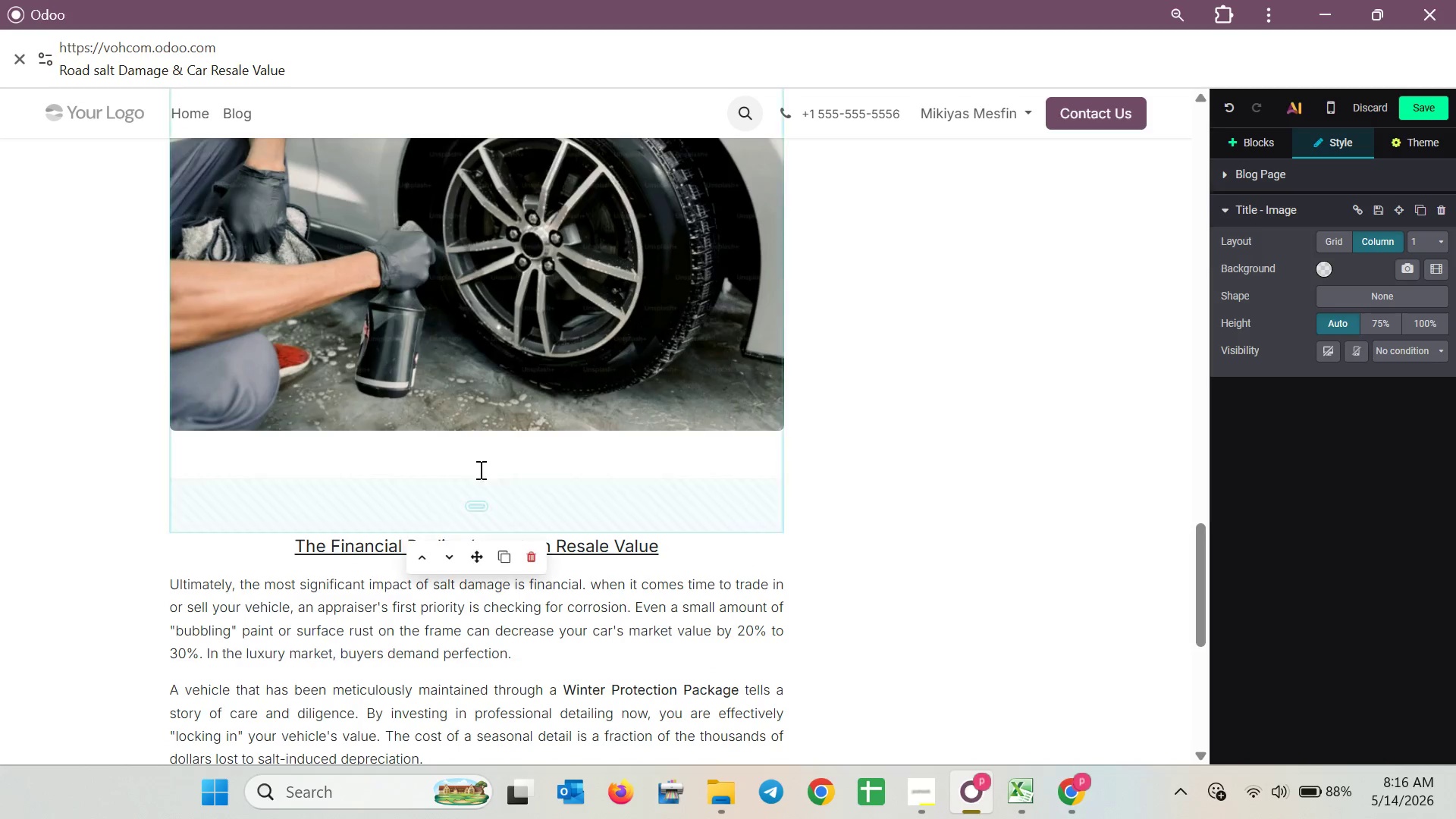 
left_click([479, 419])
 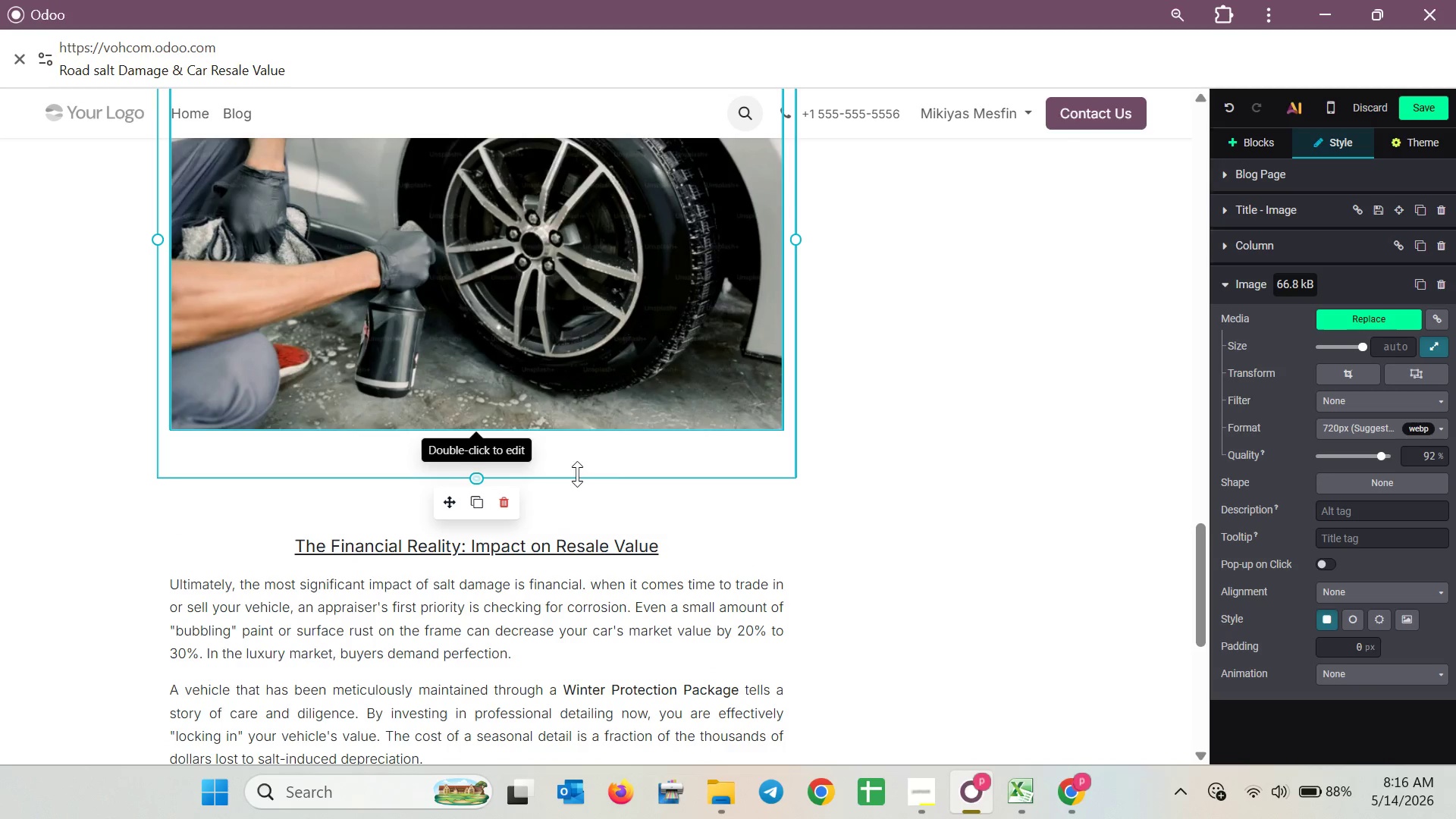 
left_click([612, 503])
 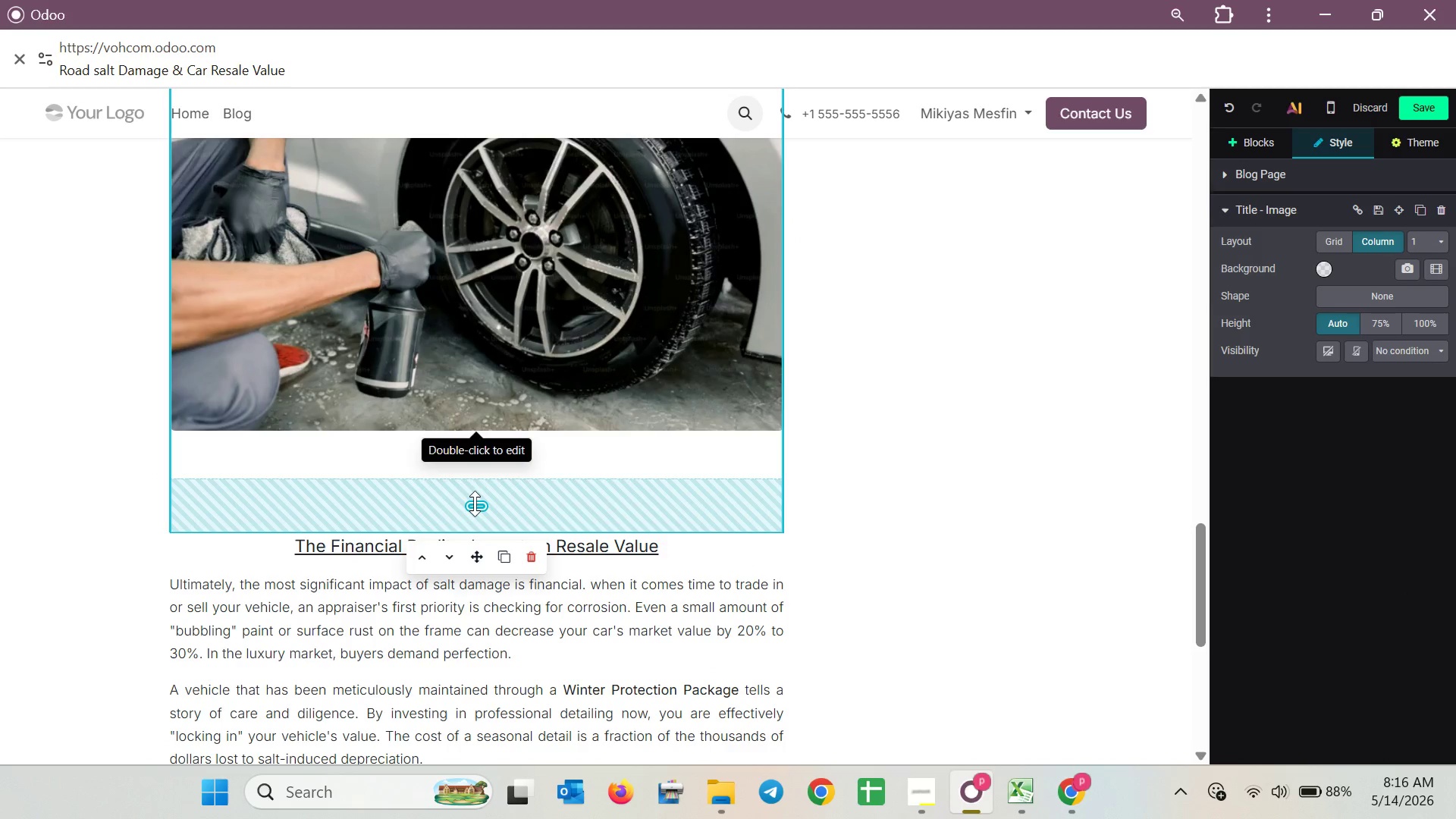 
left_click_drag(start_coordinate=[475, 504], to_coordinate=[466, 433])
 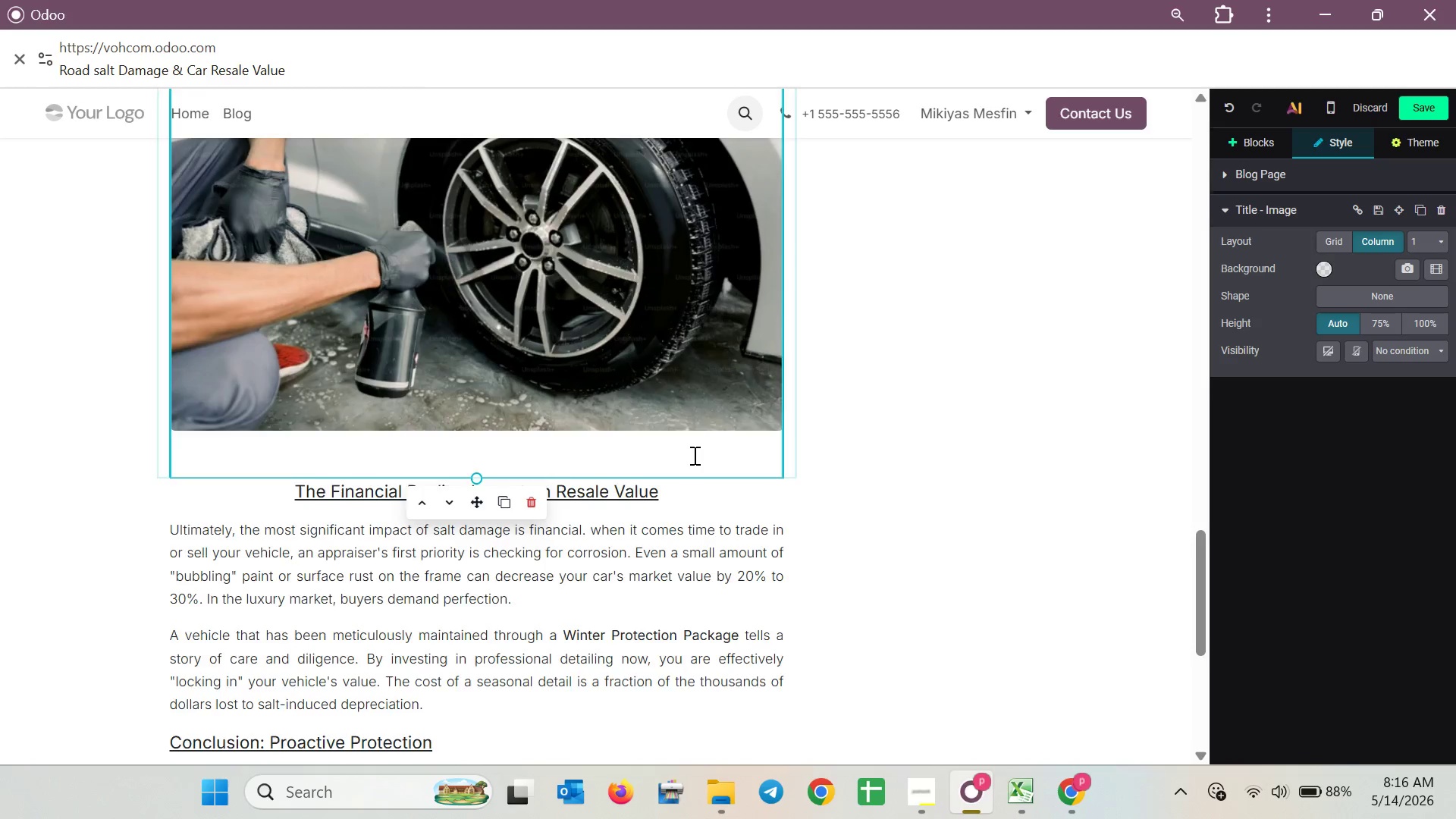 
scroll: coordinate [693, 455], scroll_direction: up, amount: 3.0
 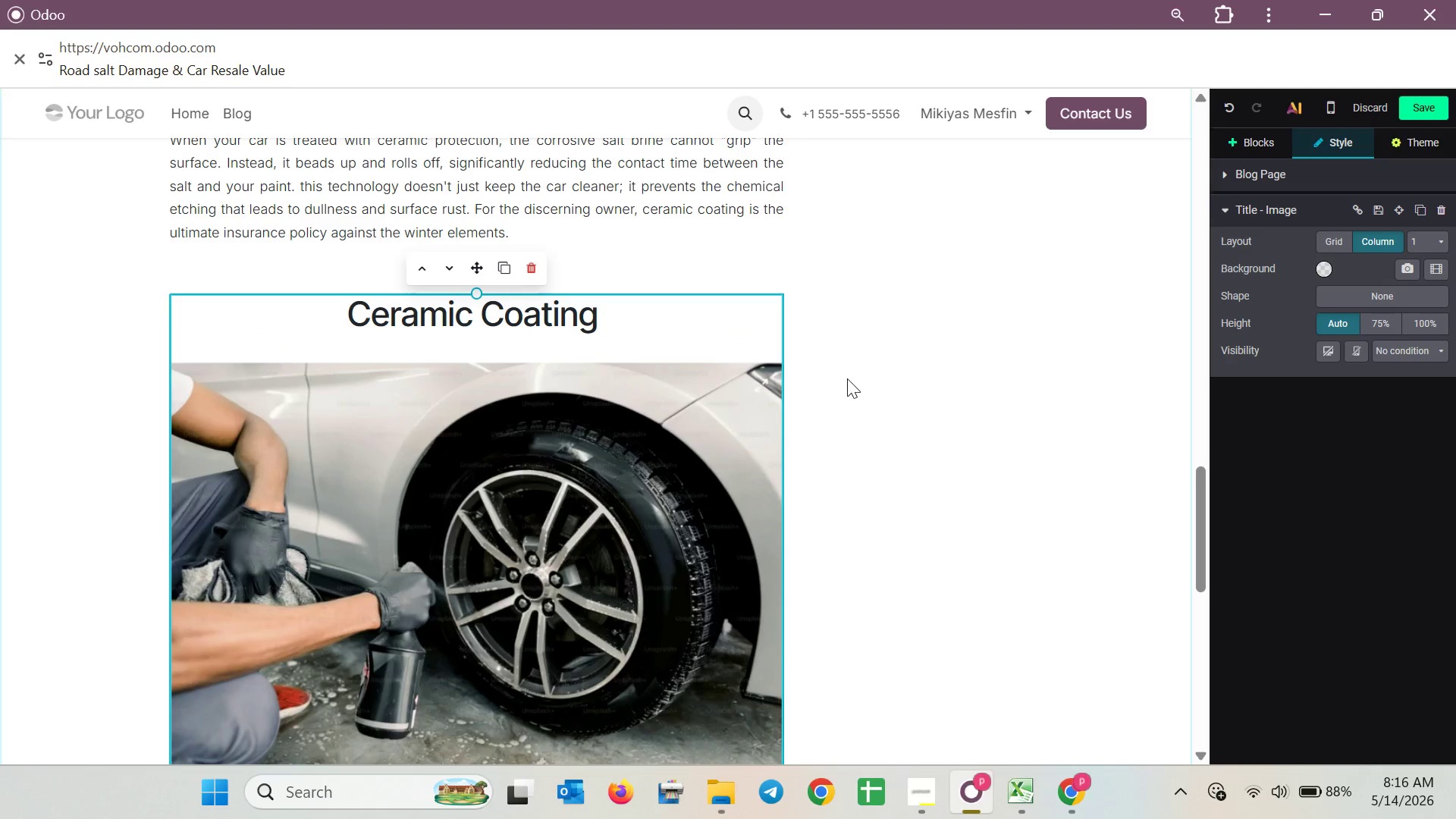 
hold_key(key=ControlLeft, duration=0.8)
scroll: coordinate [841, 392], scroll_direction: down, amount: 3.0
 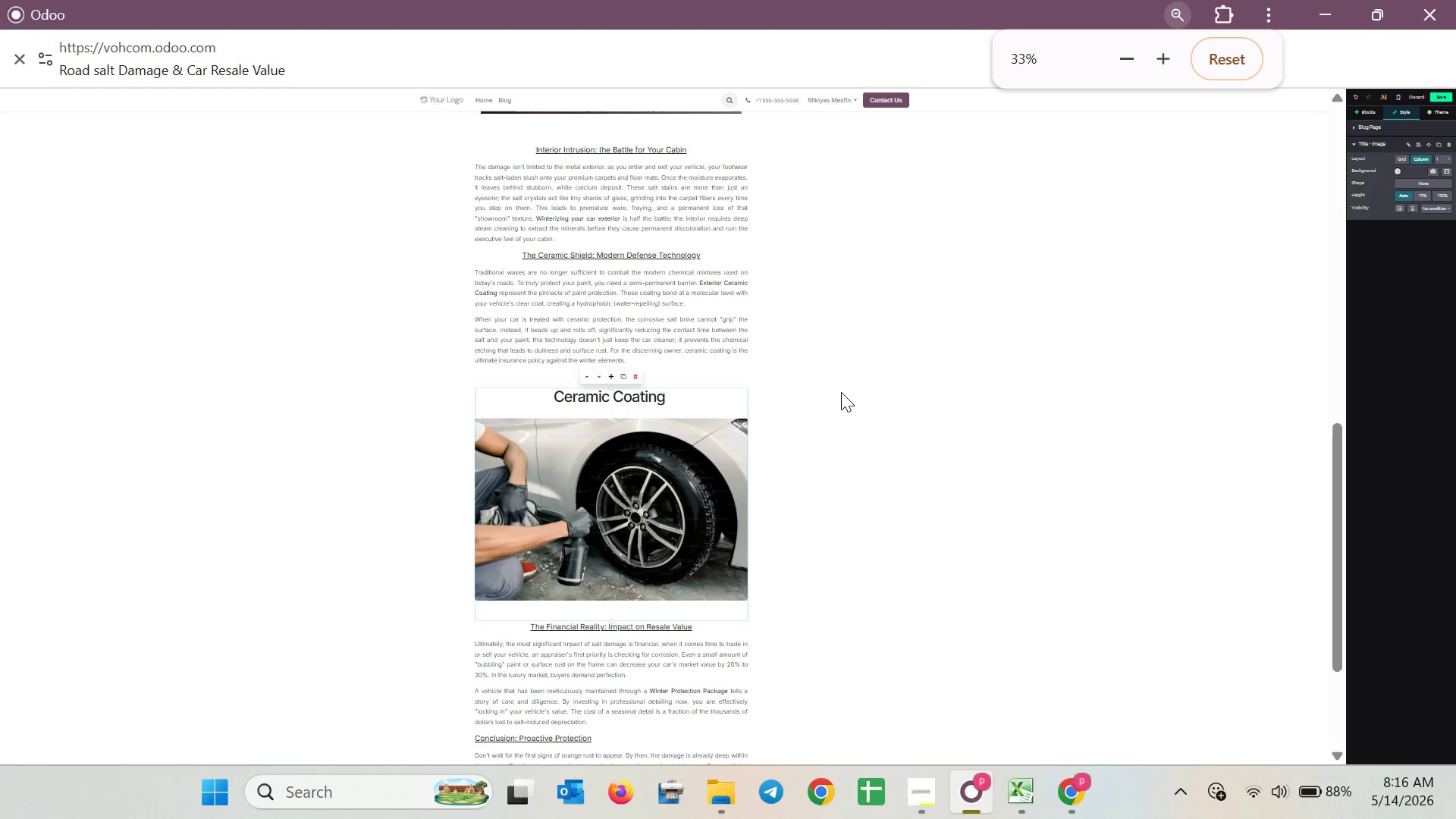 
scroll: coordinate [841, 392], scroll_direction: up, amount: 6.0
 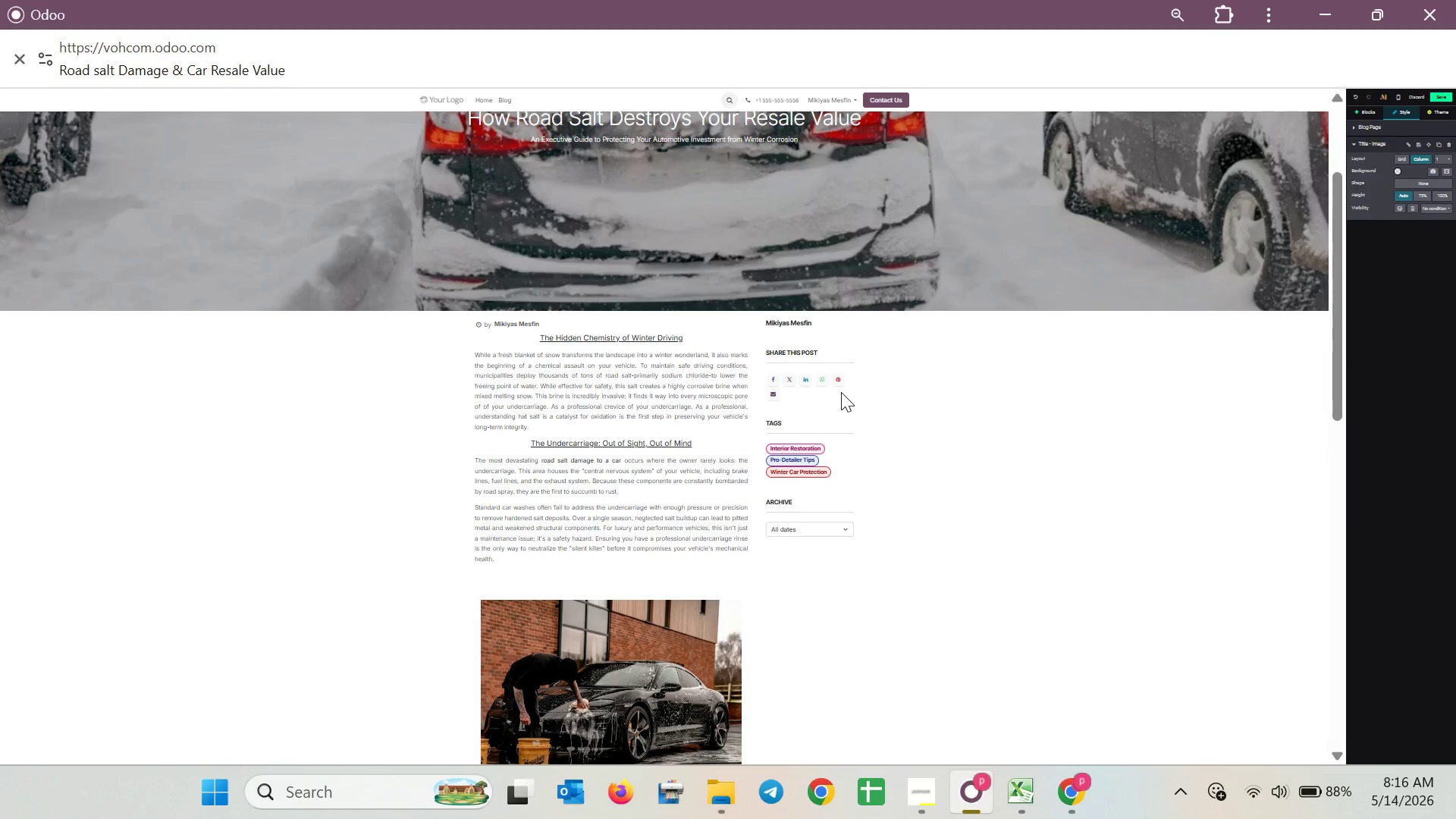 
scroll: coordinate [840, 391], scroll_direction: down, amount: 10.0
 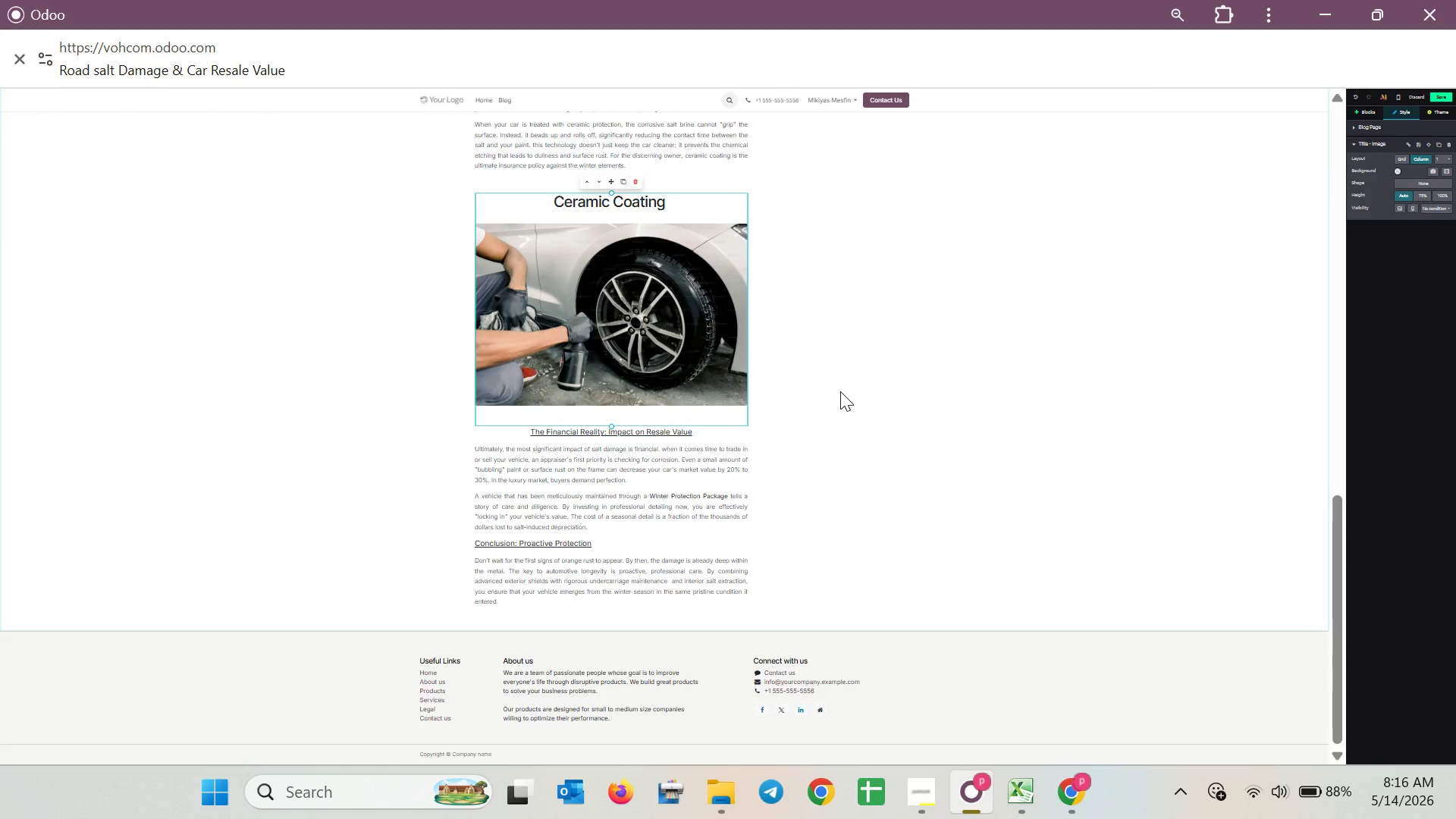 
scroll: coordinate [840, 391], scroll_direction: up, amount: 3.0
 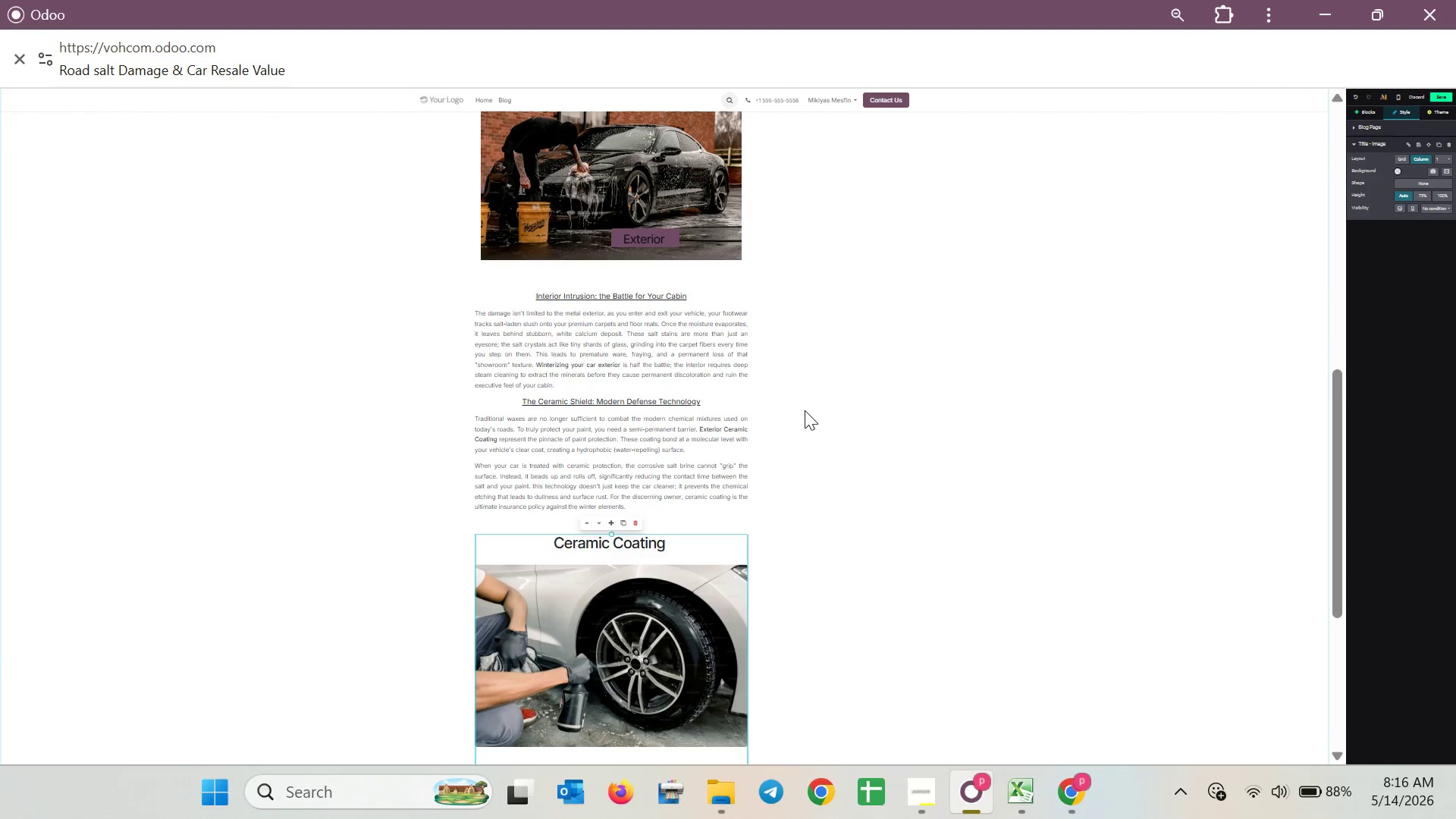 
hold_key(key=ControlLeft, duration=2.31)
scroll: coordinate [802, 412], scroll_direction: up, amount: 13.0
 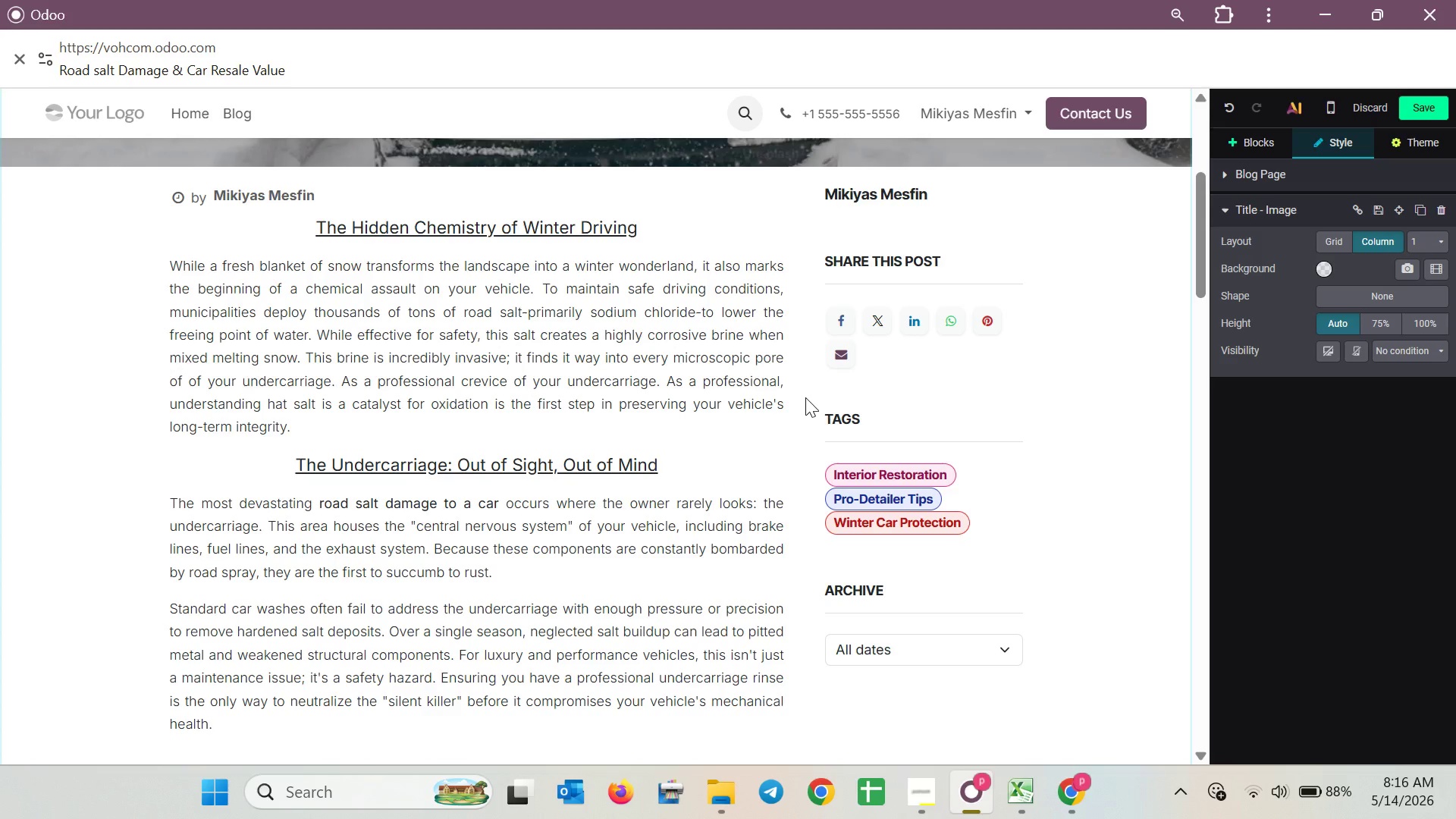 
wait(21.59)
 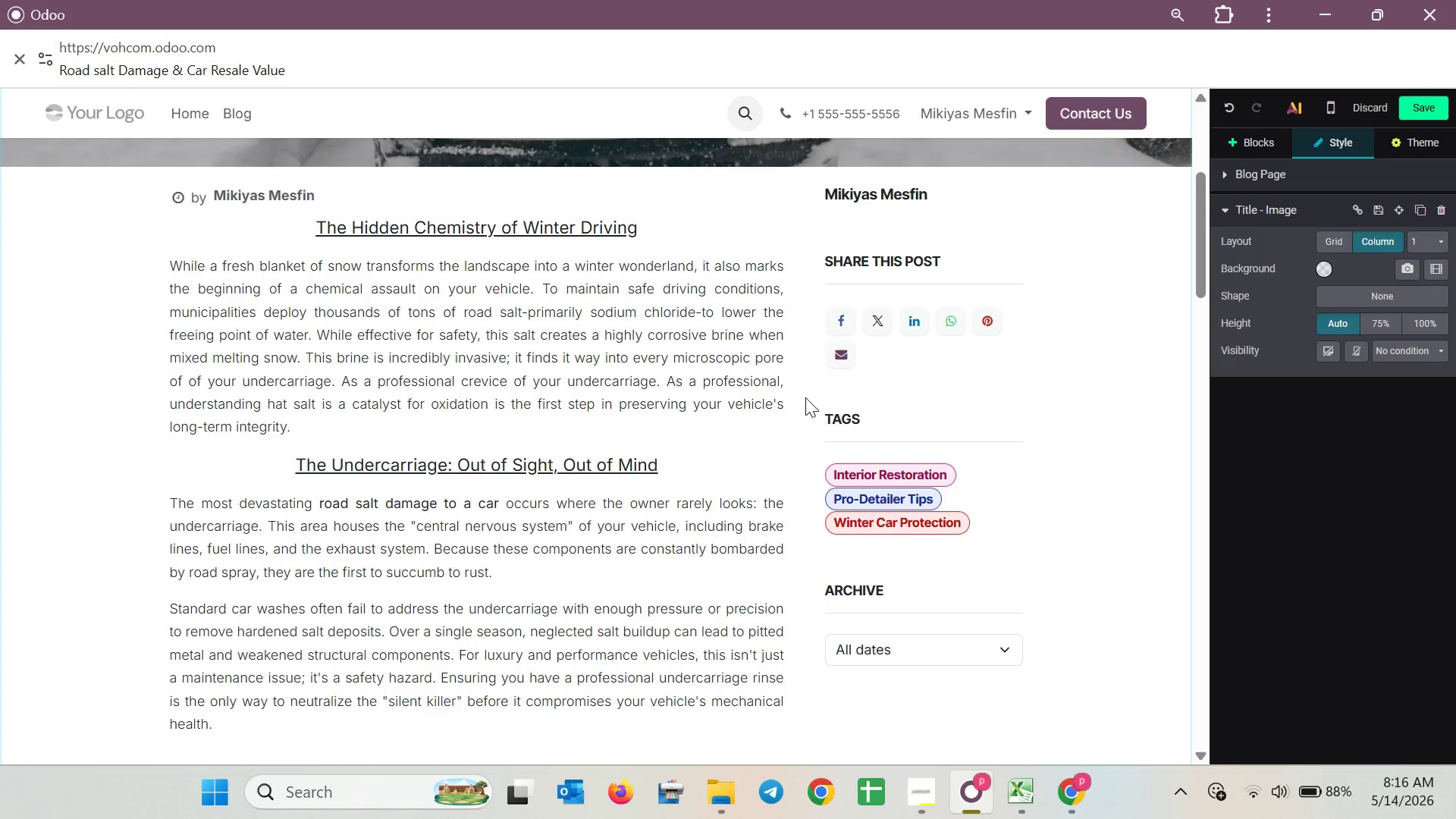 
left_click([924, 785])